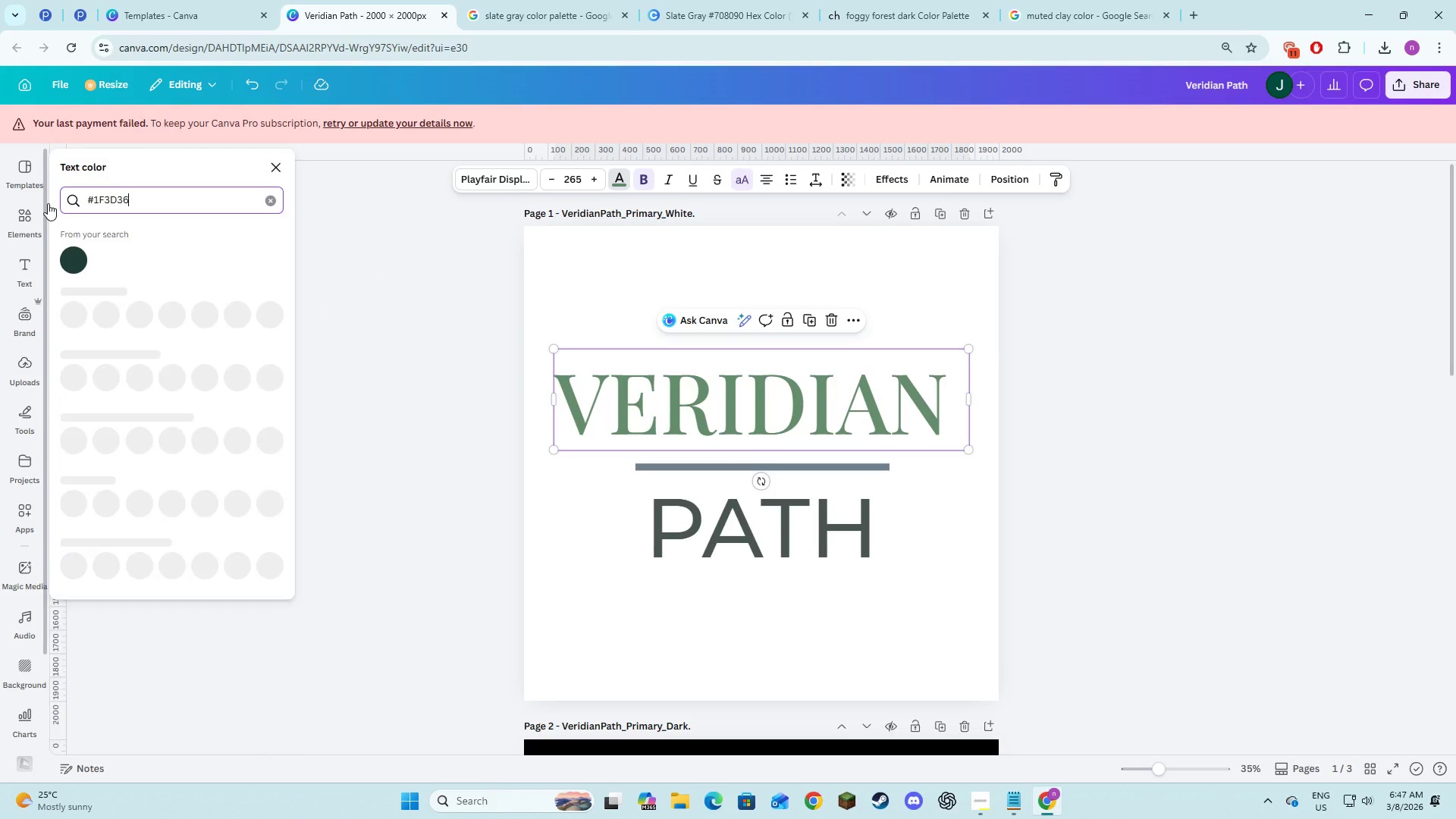 
key(NumpadEnter)
 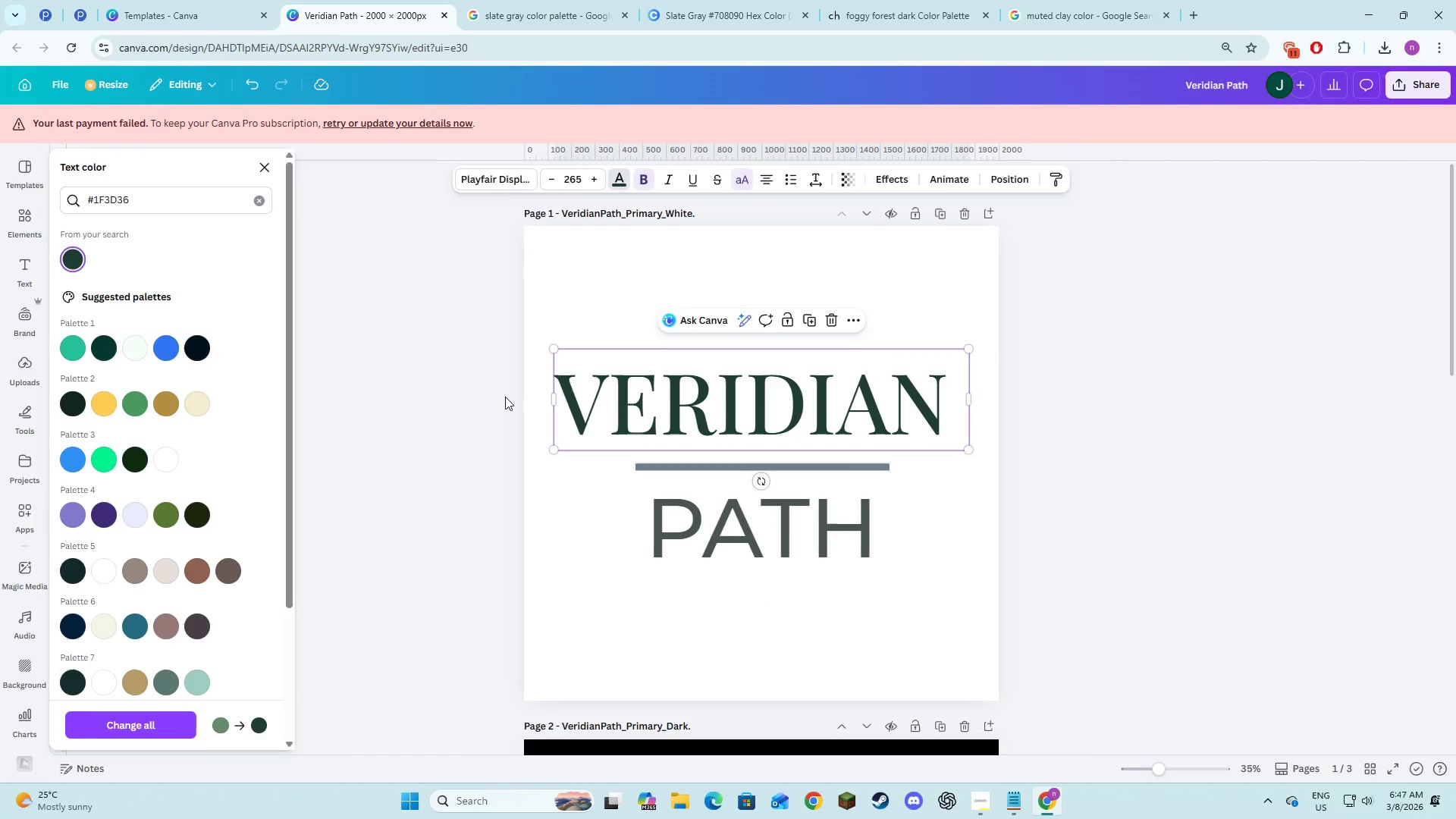 
double_click([472, 463])
 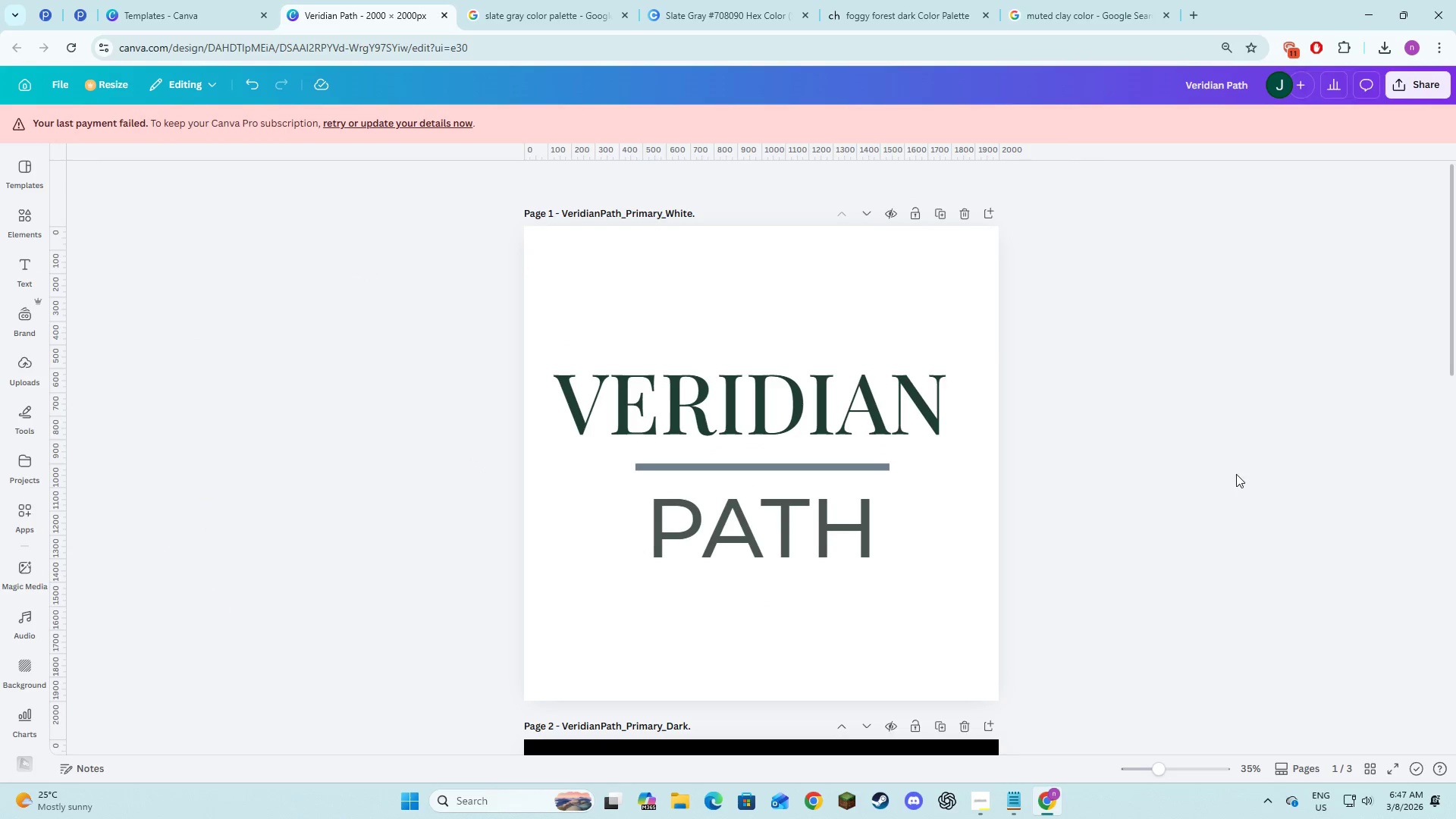 
triple_click([1236, 474])
 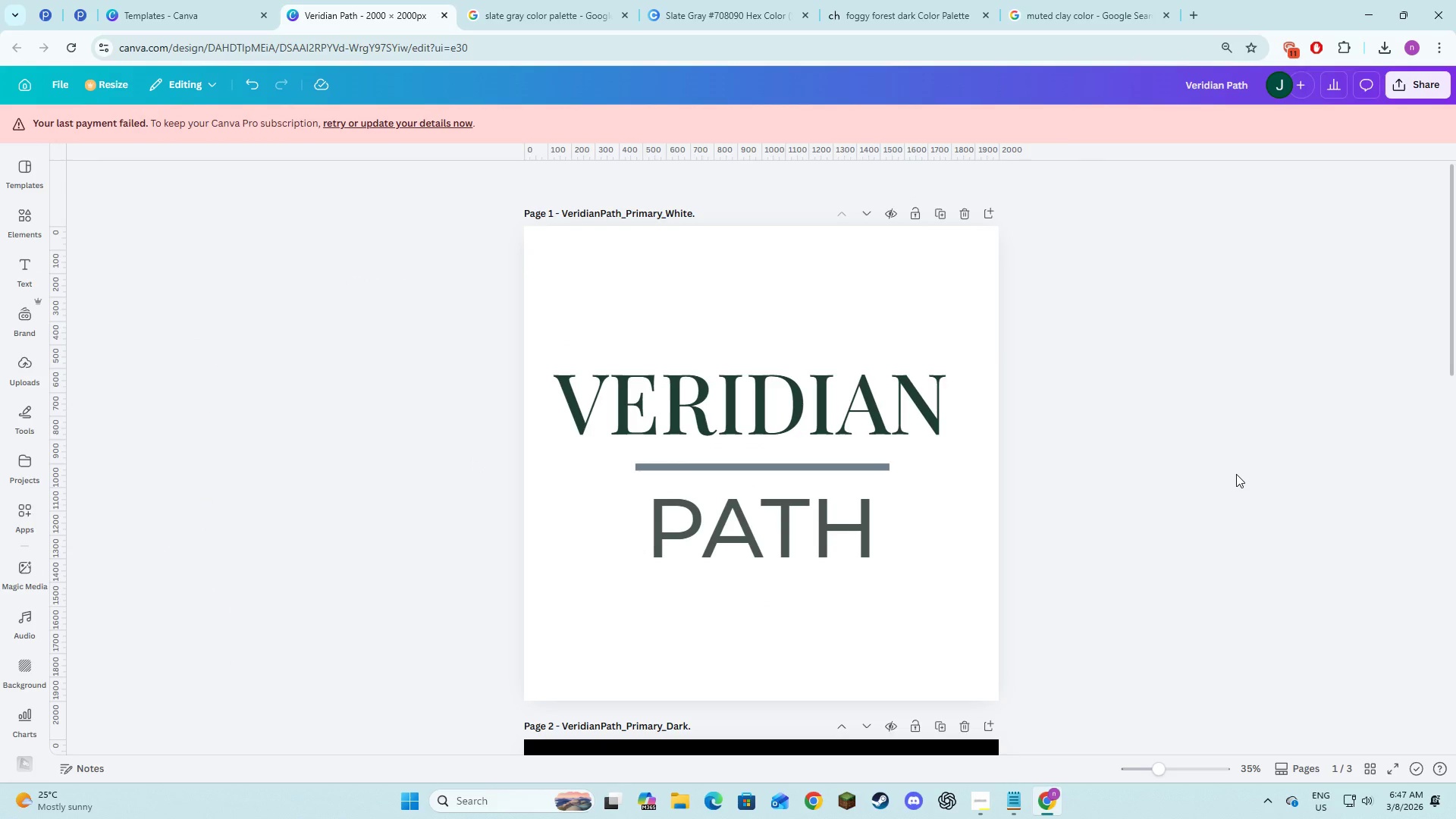 
key(Alt+AltLeft)
 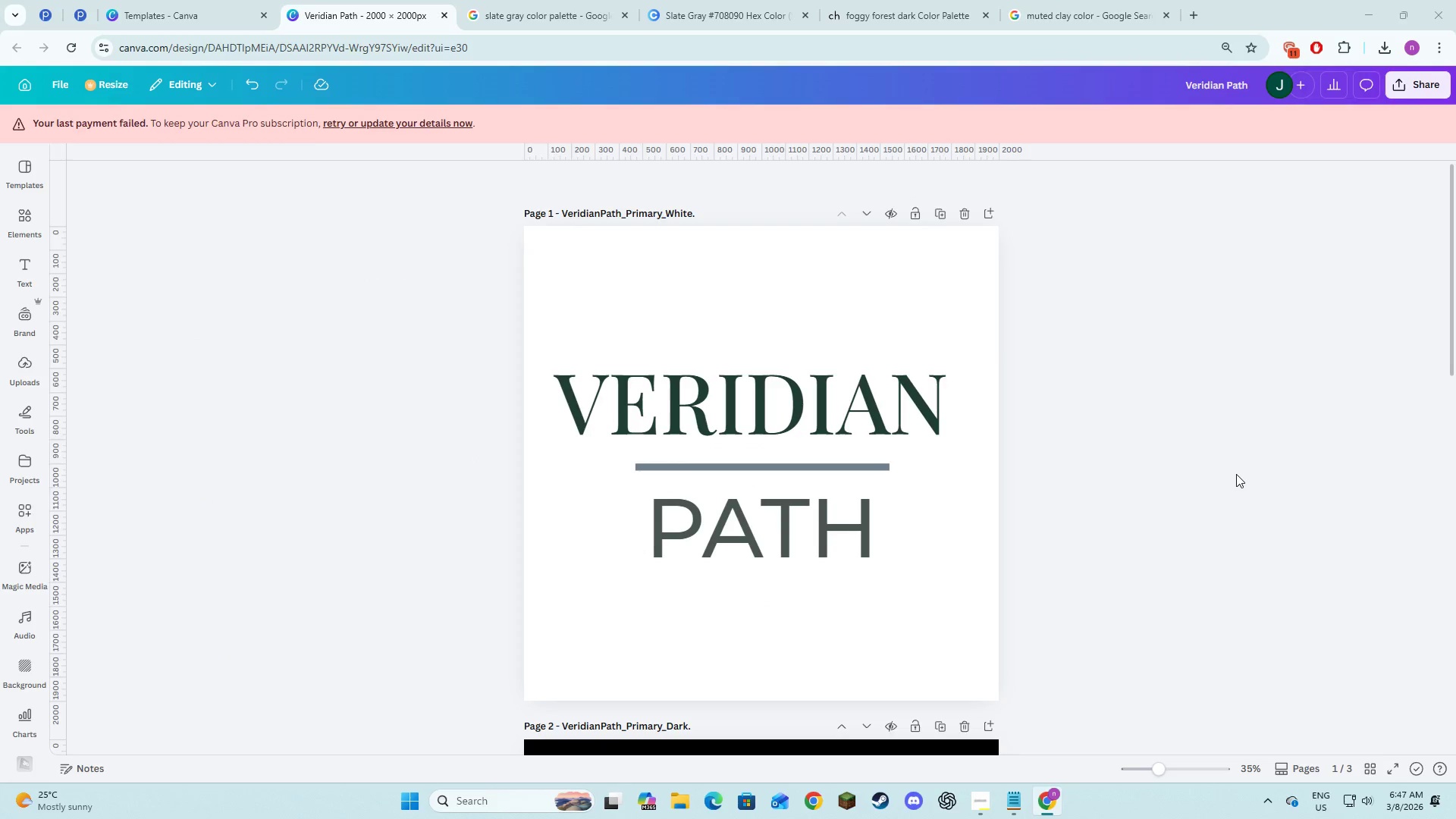 
key(Alt+Tab)
 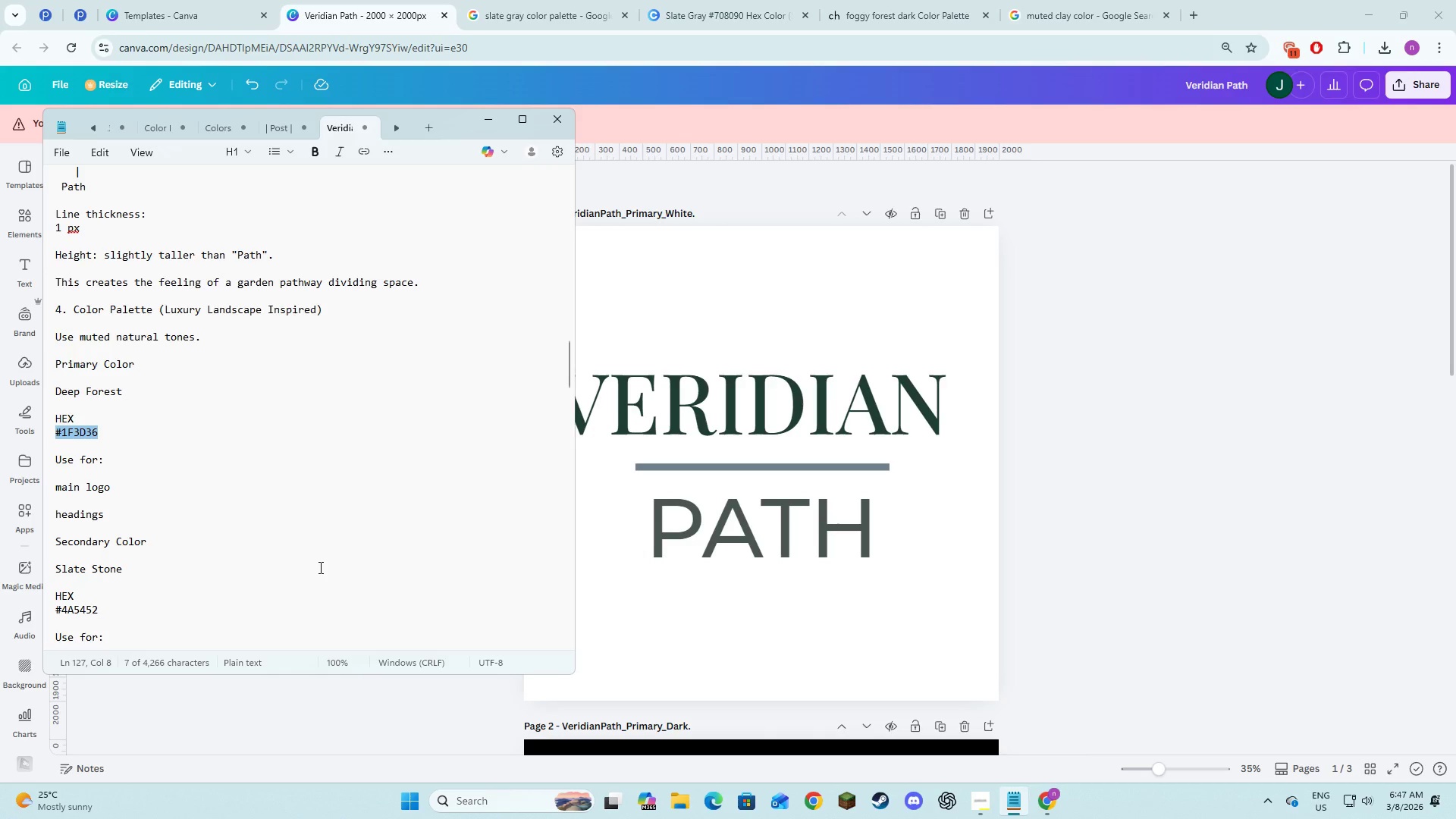 
scroll: coordinate [319, 567], scroll_direction: down, amount: 1.0
 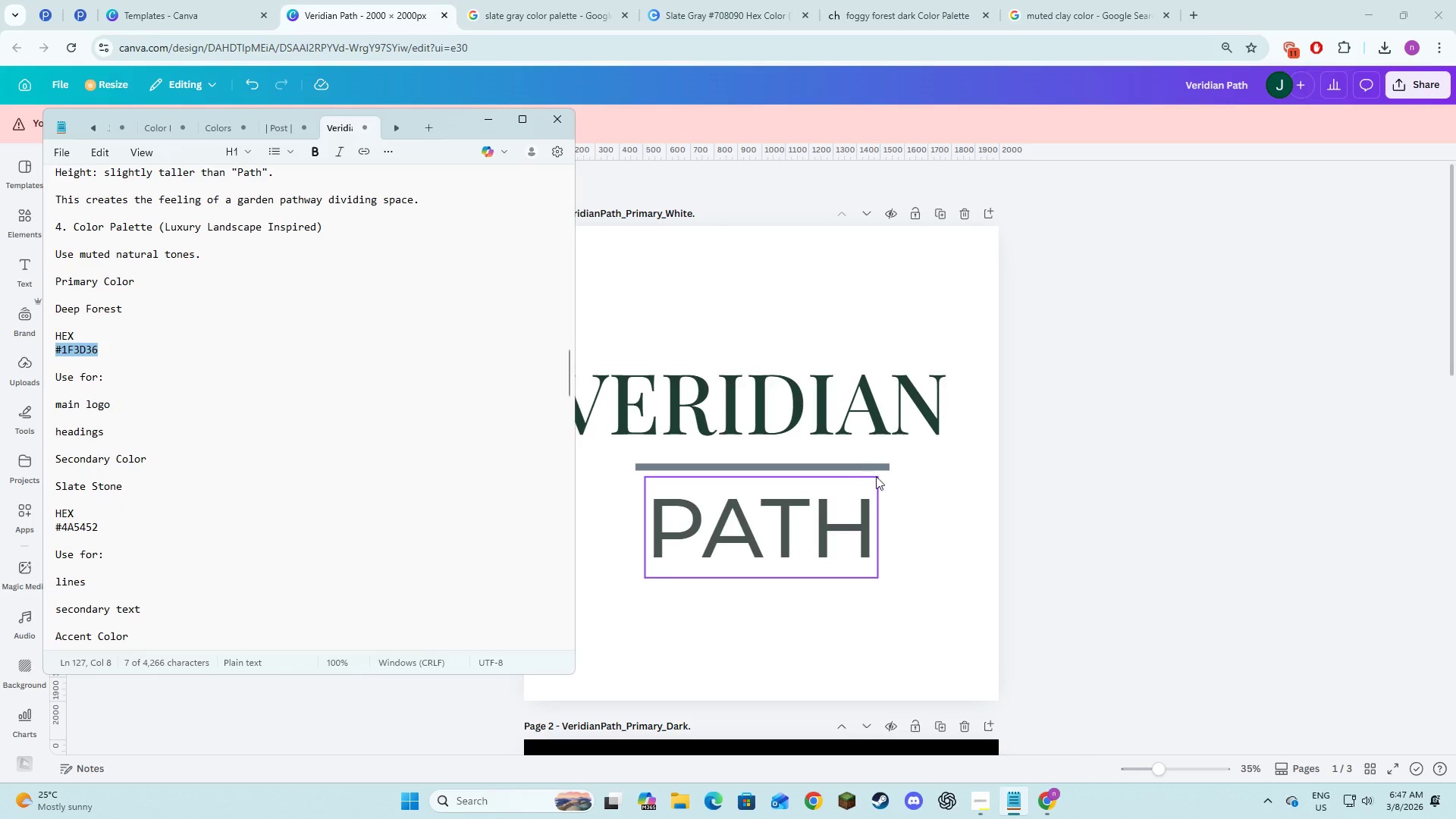 
left_click([875, 467])
 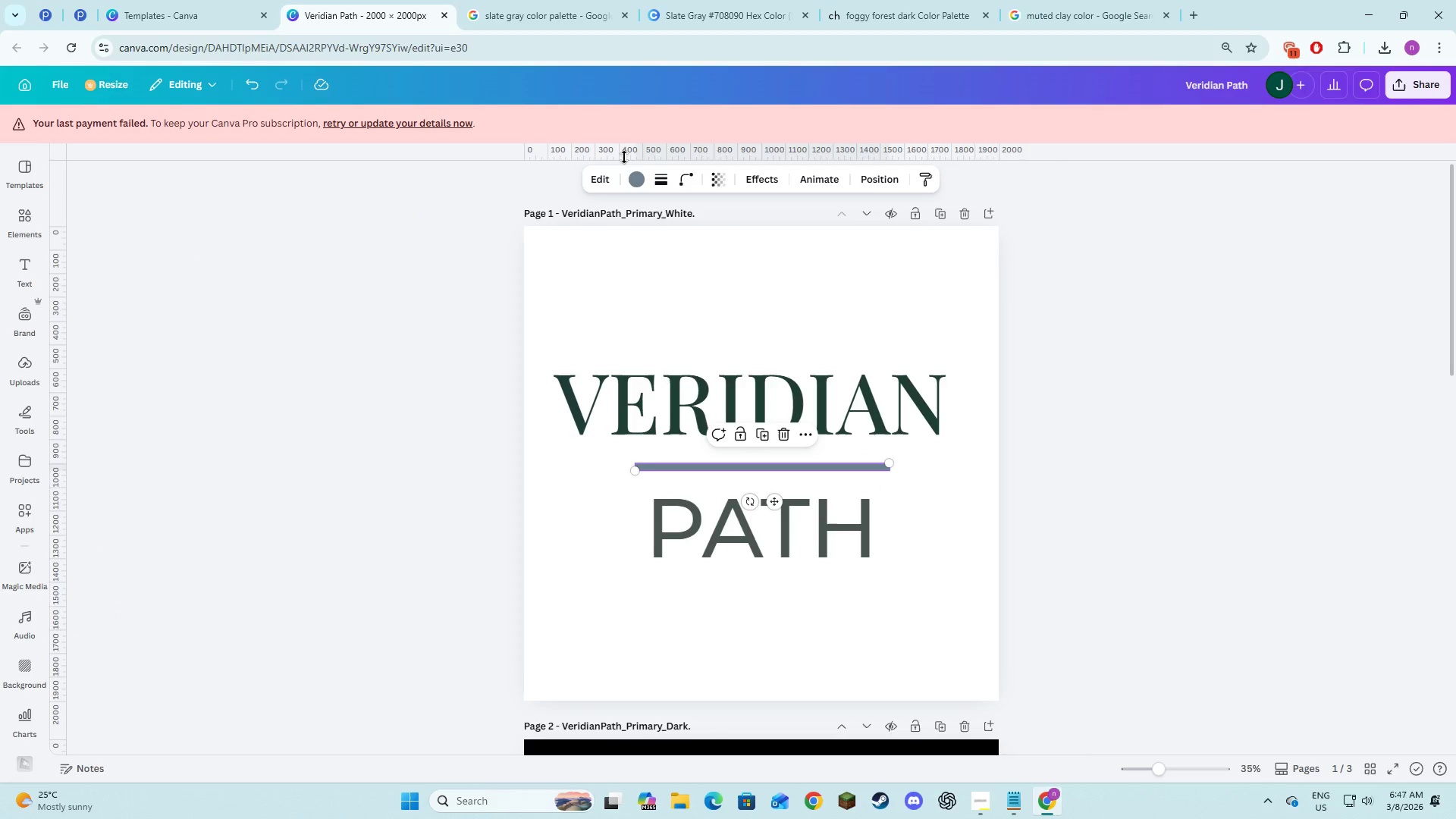 
left_click([635, 170])
 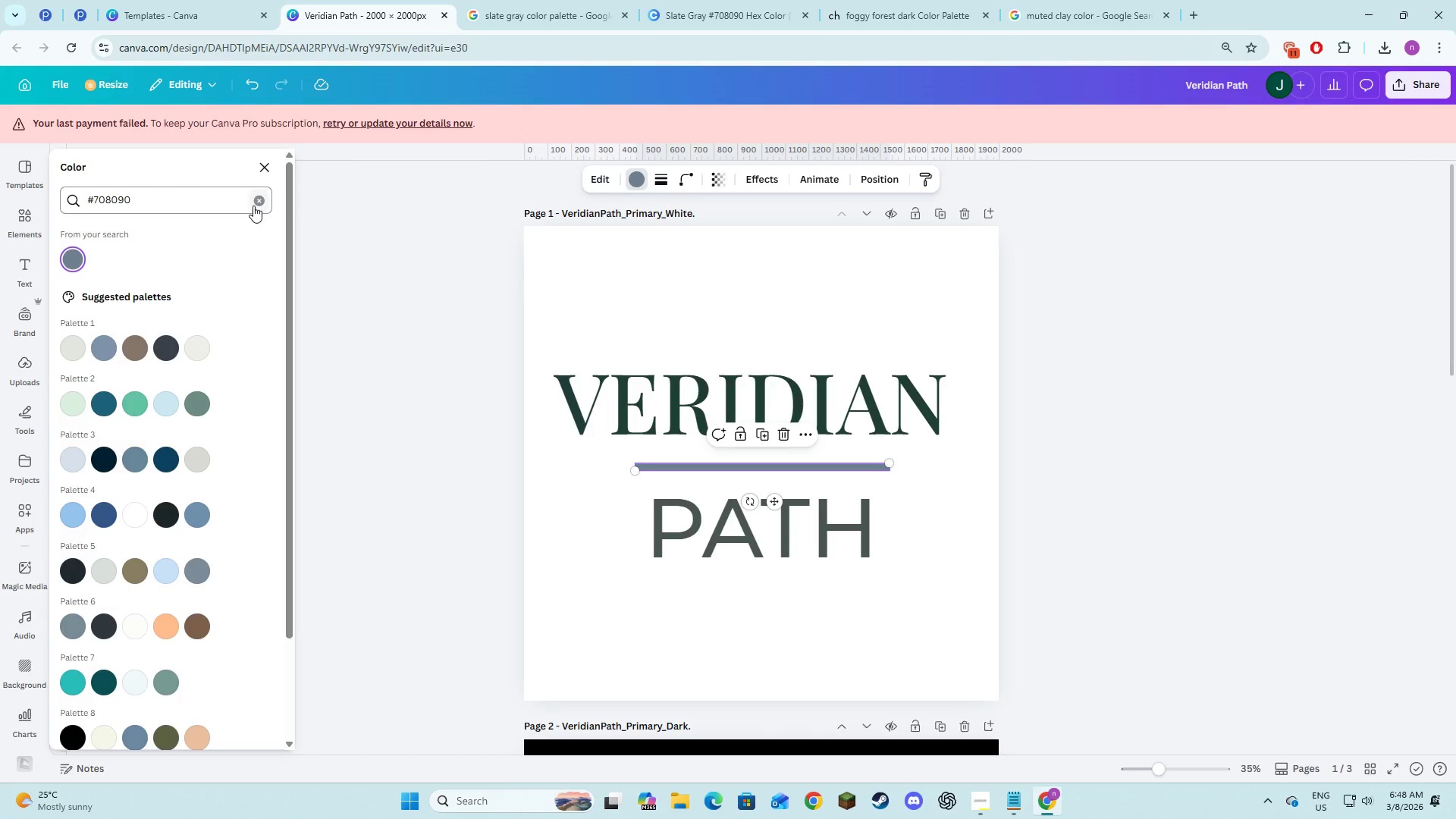 
wait(8.05)
 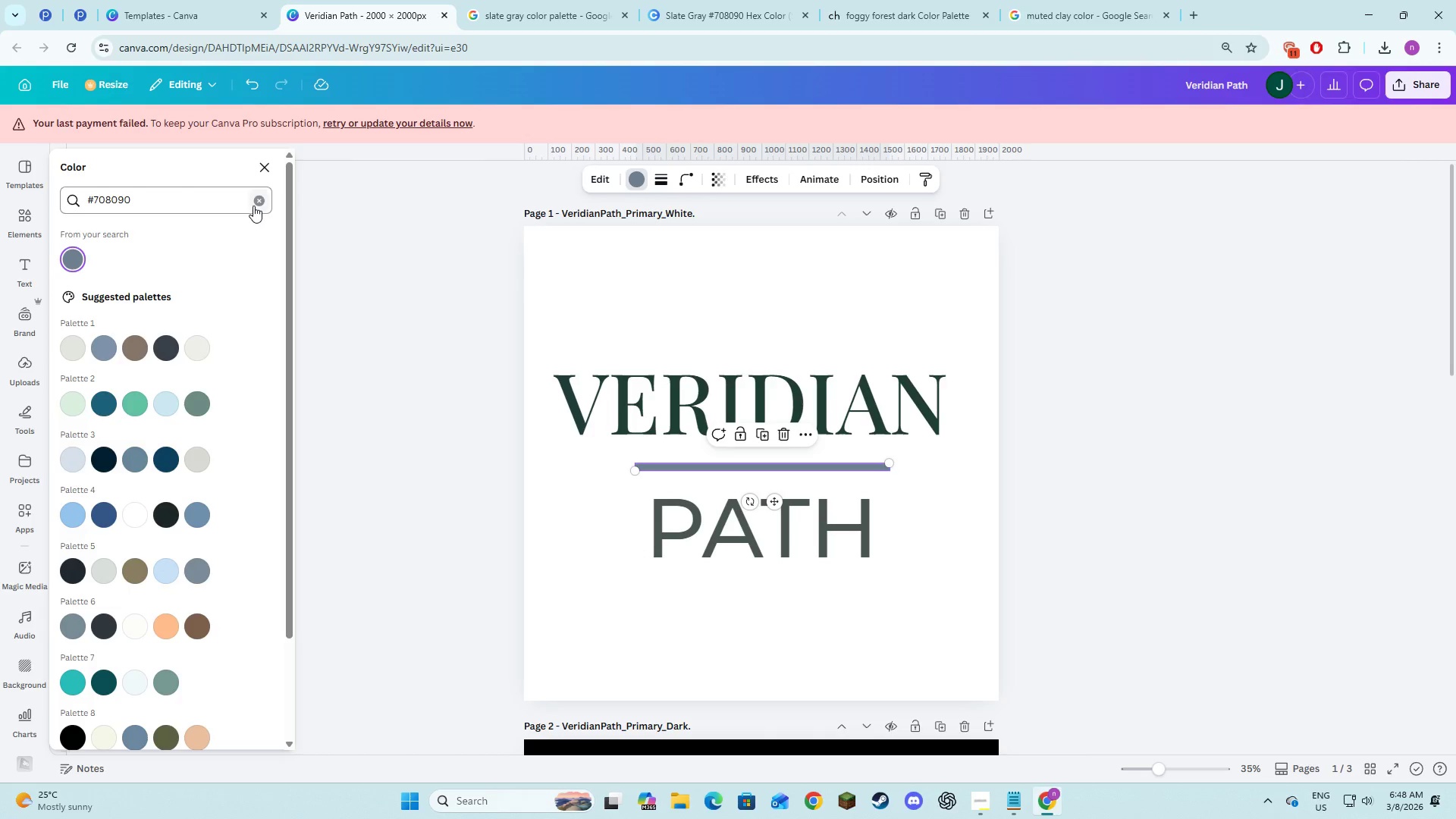 
left_click([202, 274])
 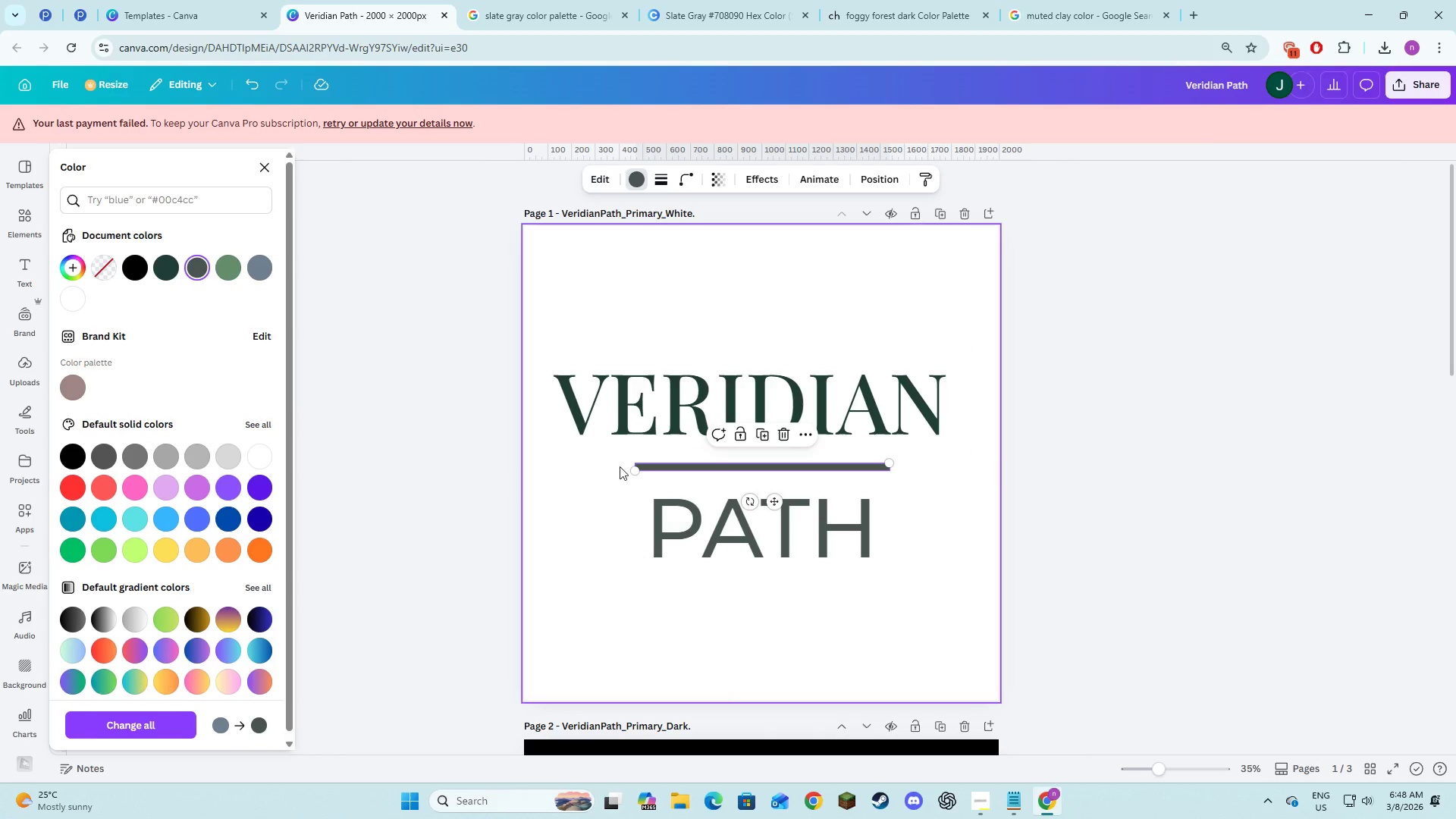 
left_click([672, 514])
 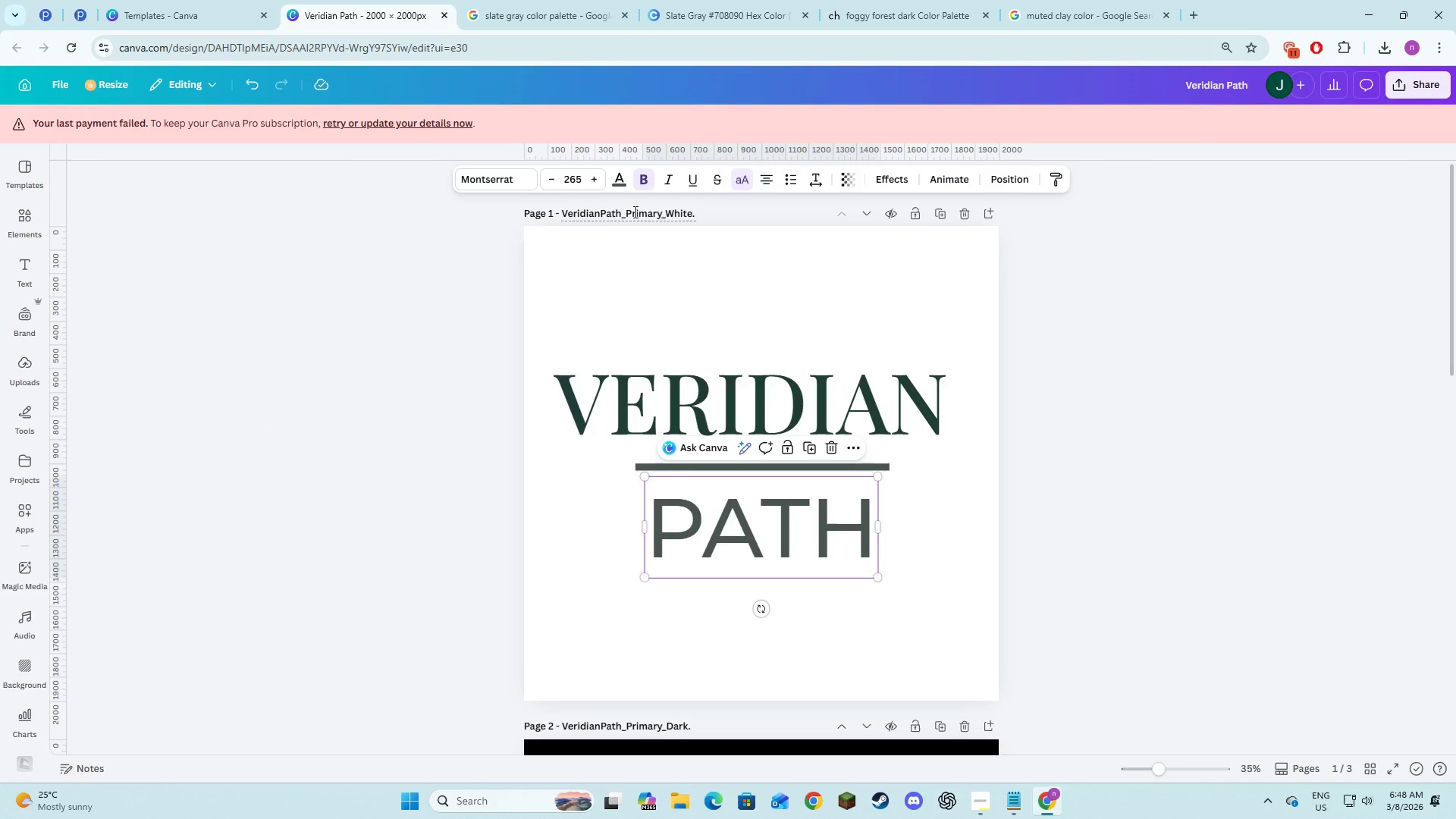 
left_click([618, 178])
 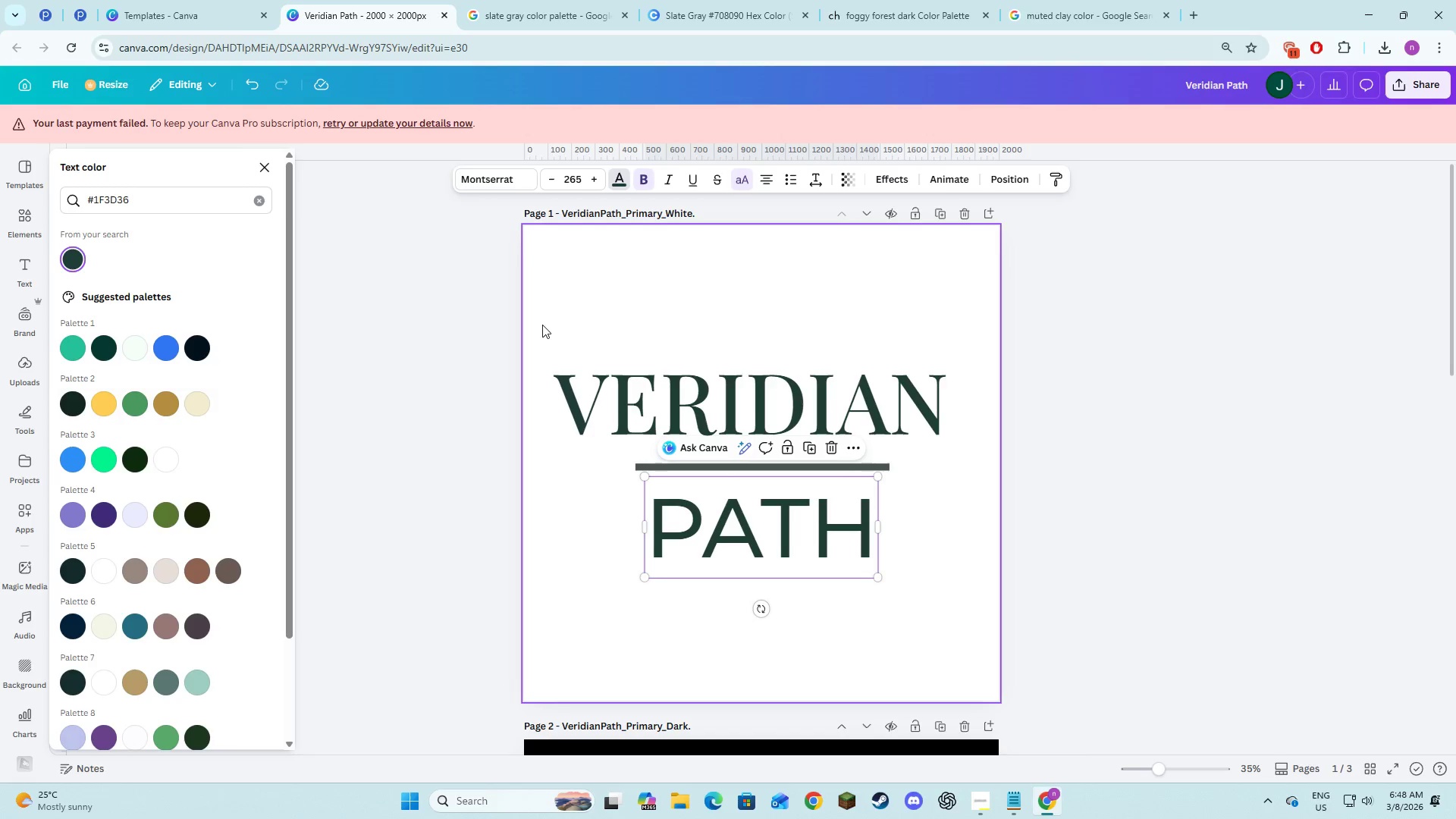 
double_click([1196, 505])
 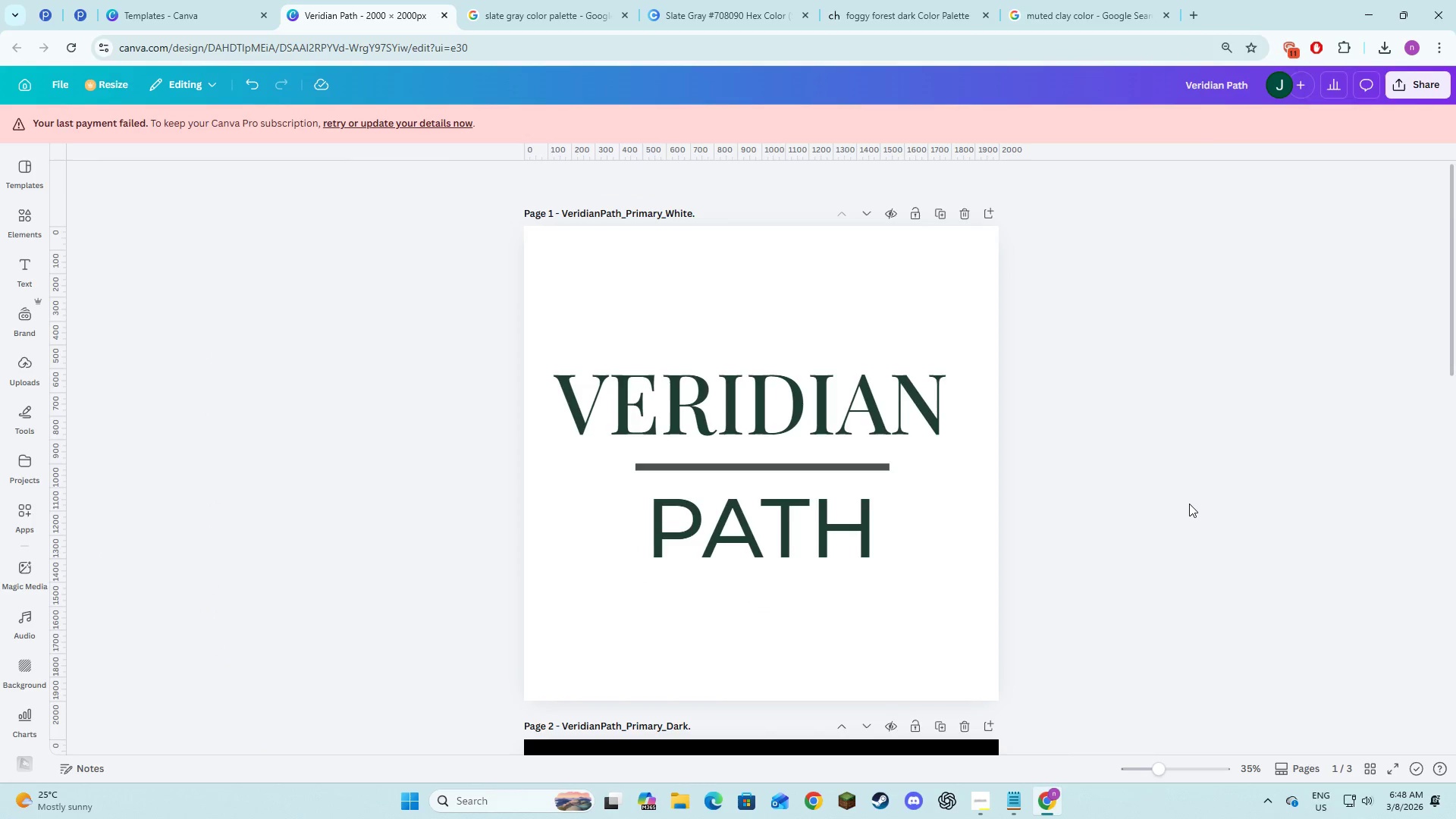 
scroll: coordinate [1189, 504], scroll_direction: down, amount: 5.0
 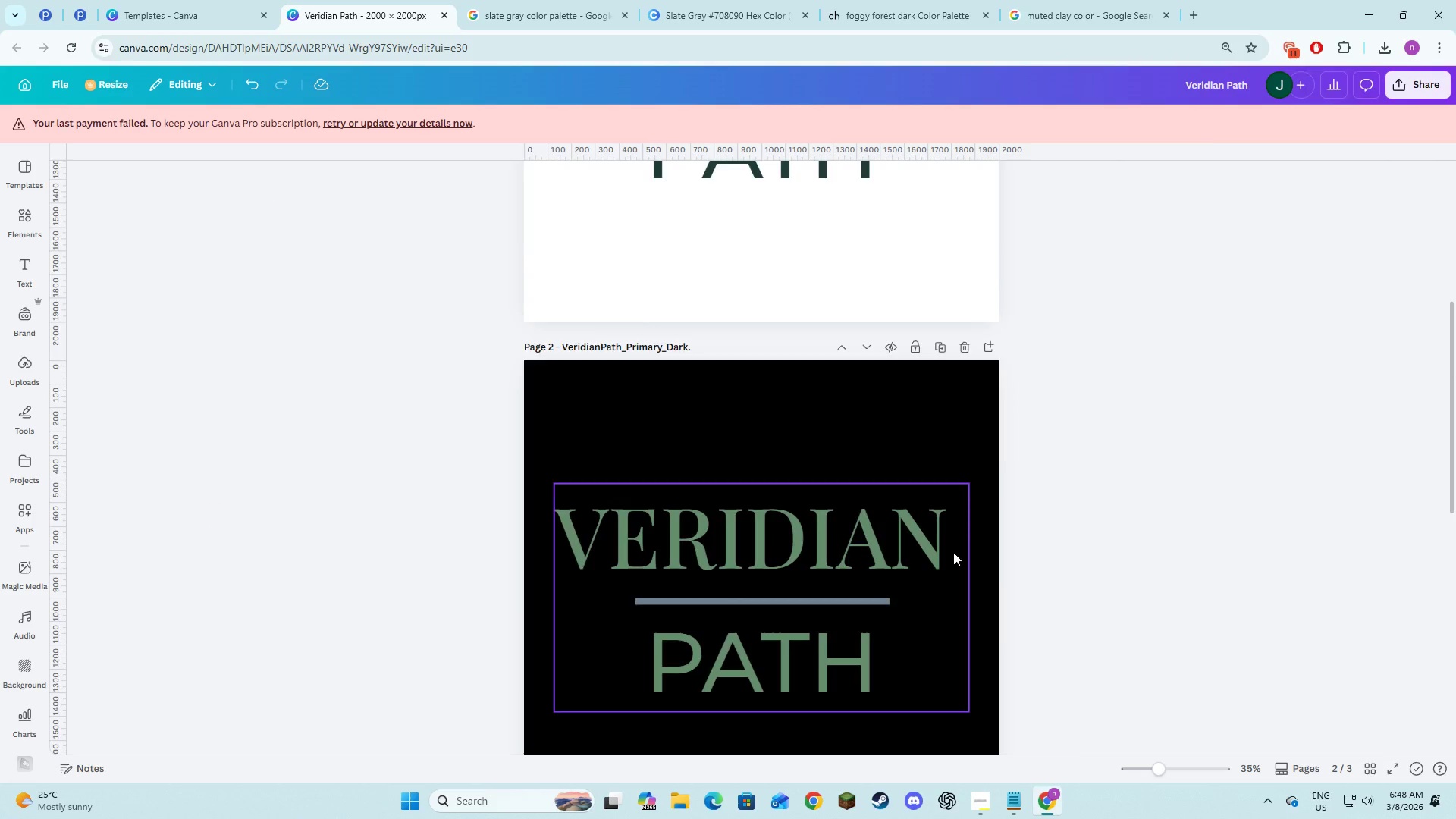 
scroll: coordinate [953, 552], scroll_direction: up, amount: 5.0
 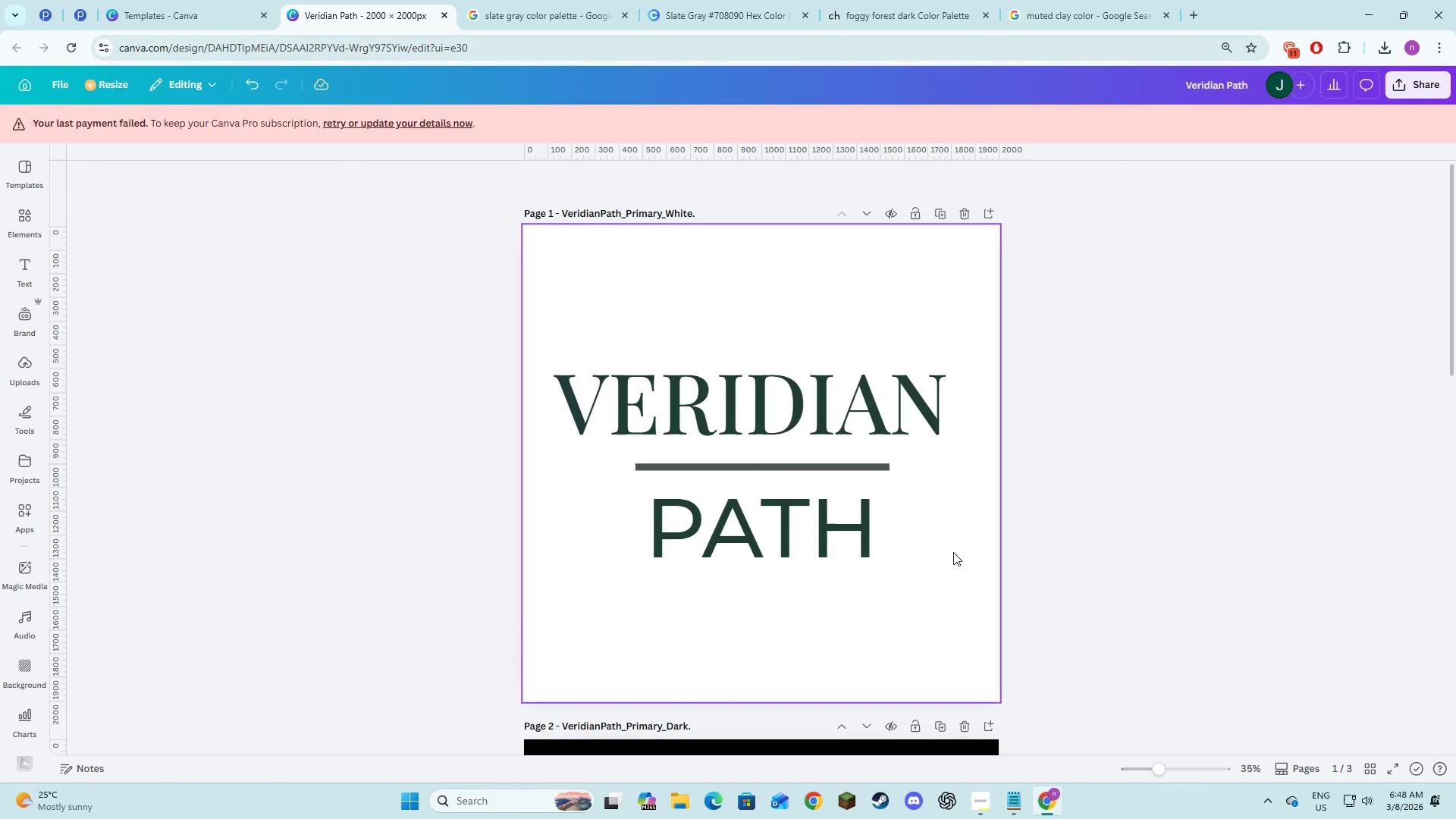 
scroll: coordinate [827, 631], scroll_direction: down, amount: 5.0
 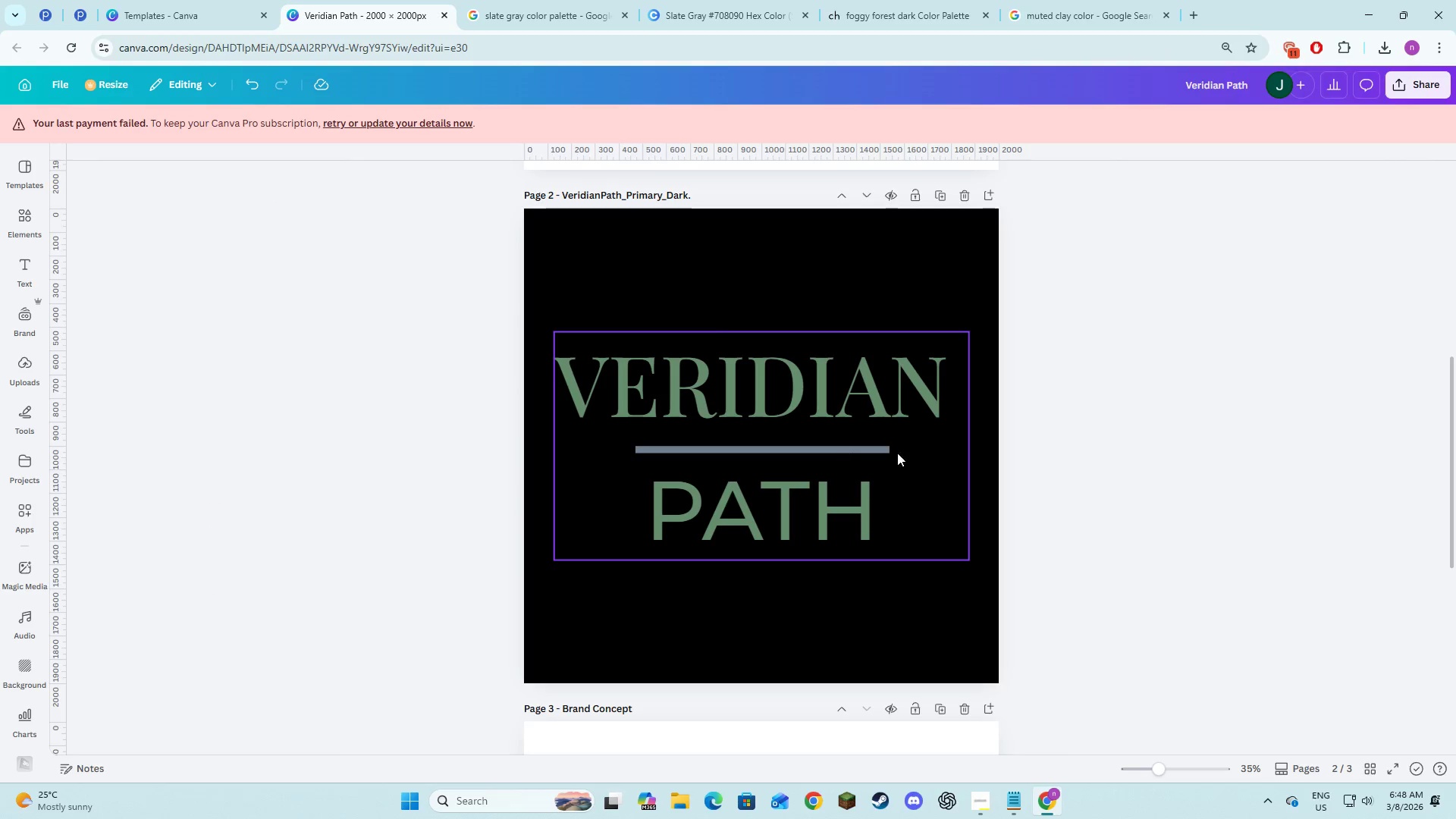 
scroll: coordinate [975, 469], scroll_direction: up, amount: 6.0
 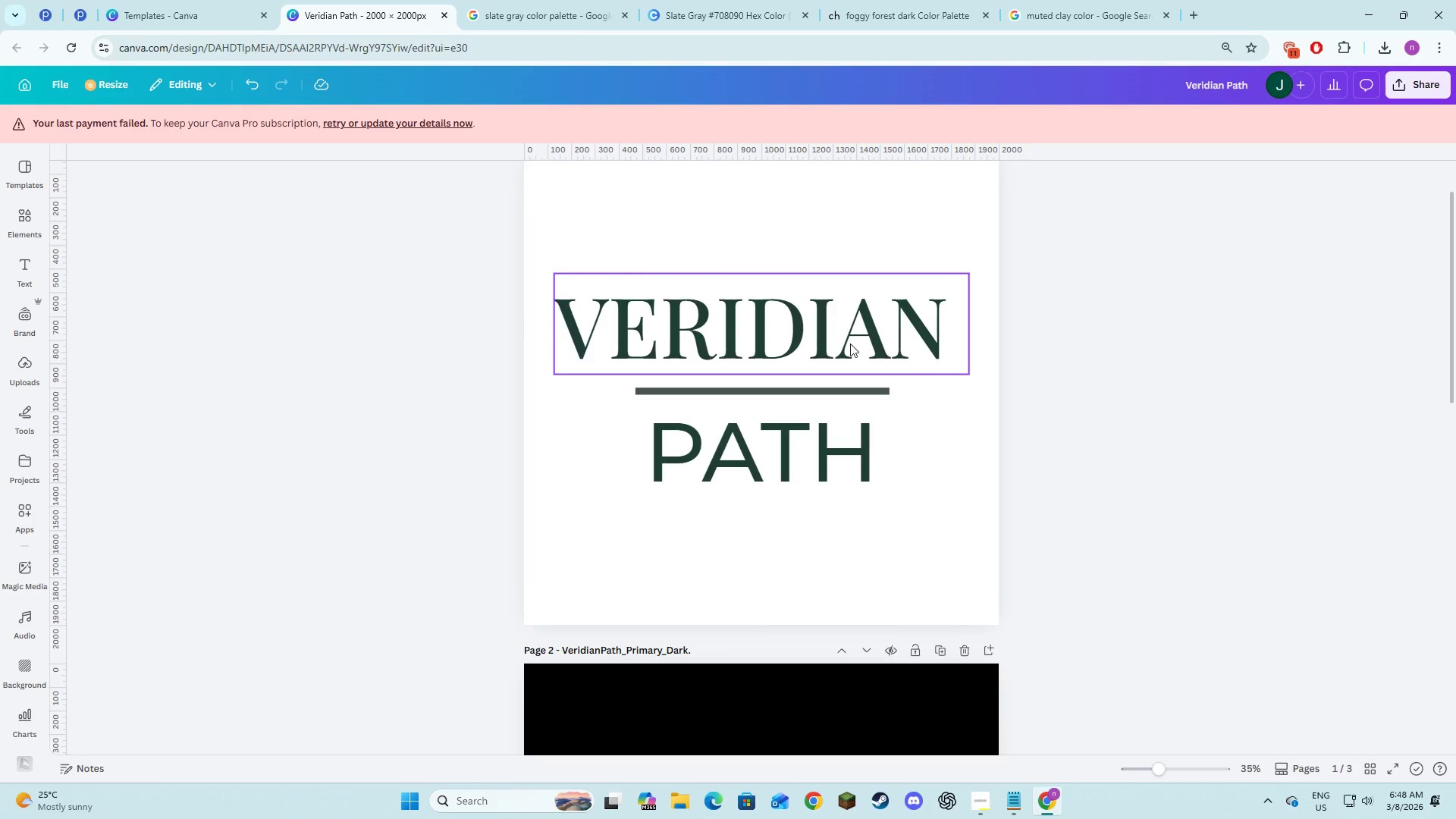 
left_click([845, 346])
 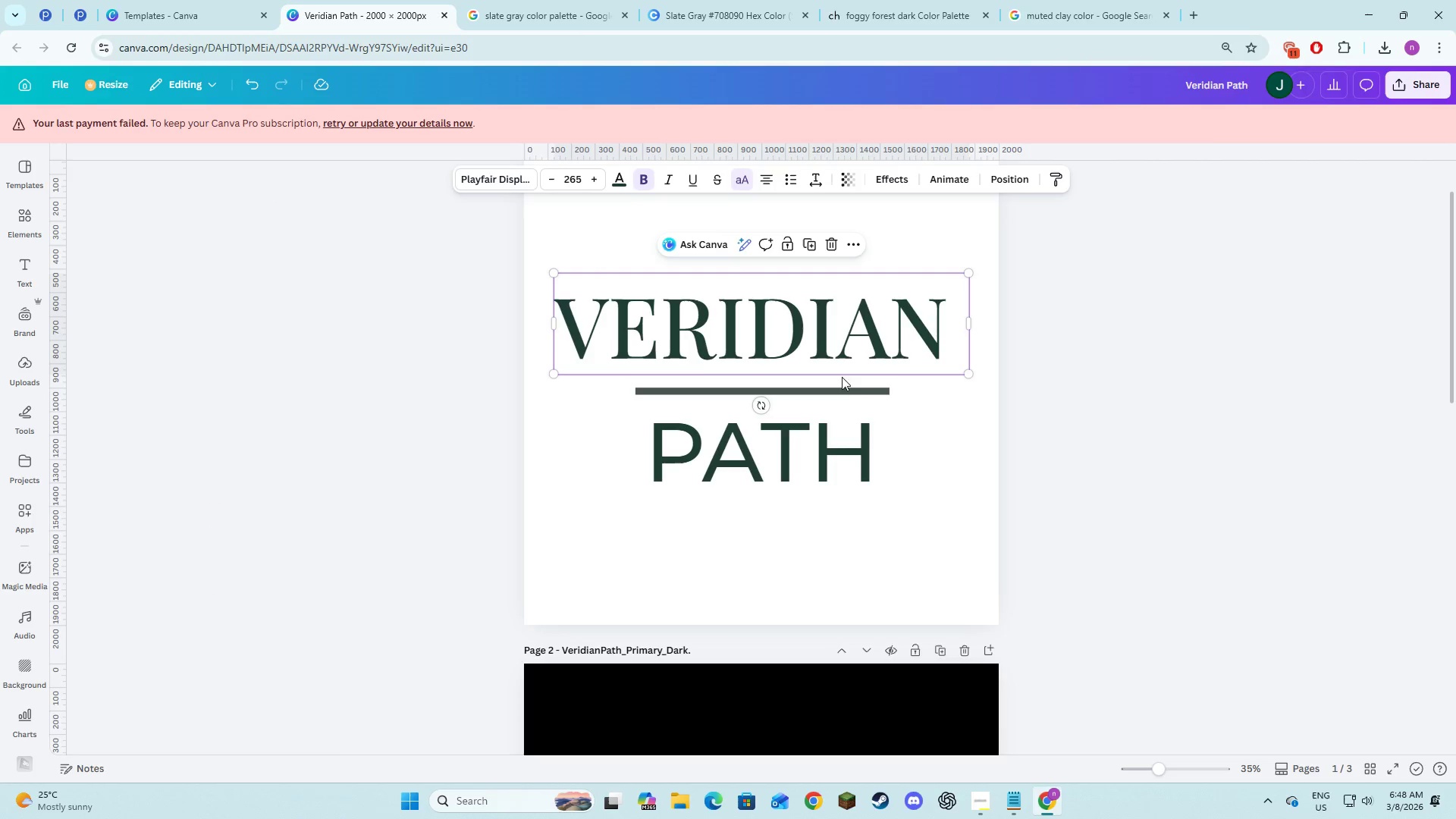 
hold_key(key=ShiftLeft, duration=1.51)
left_click([842, 390])
 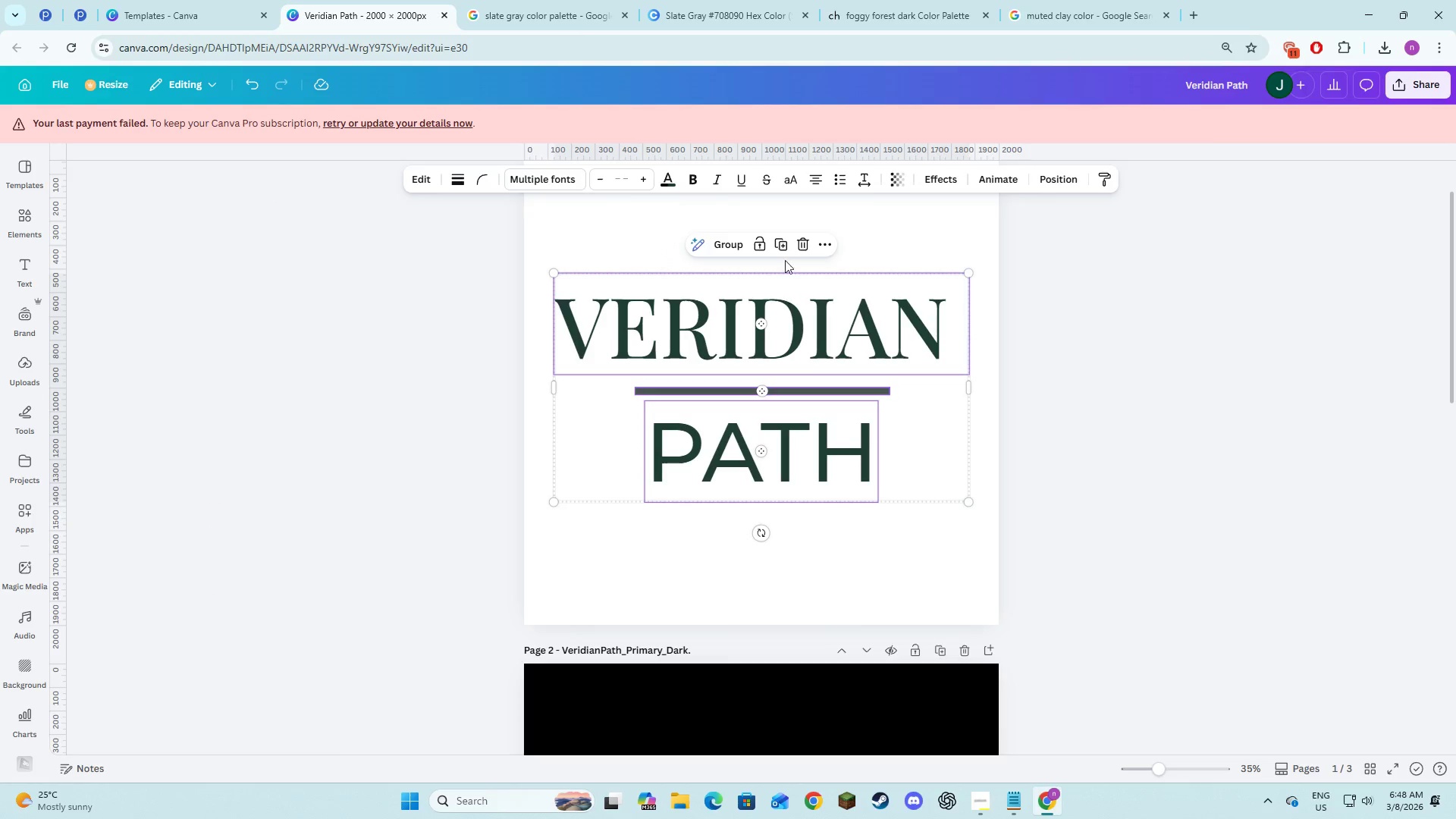 
left_click([786, 252])
 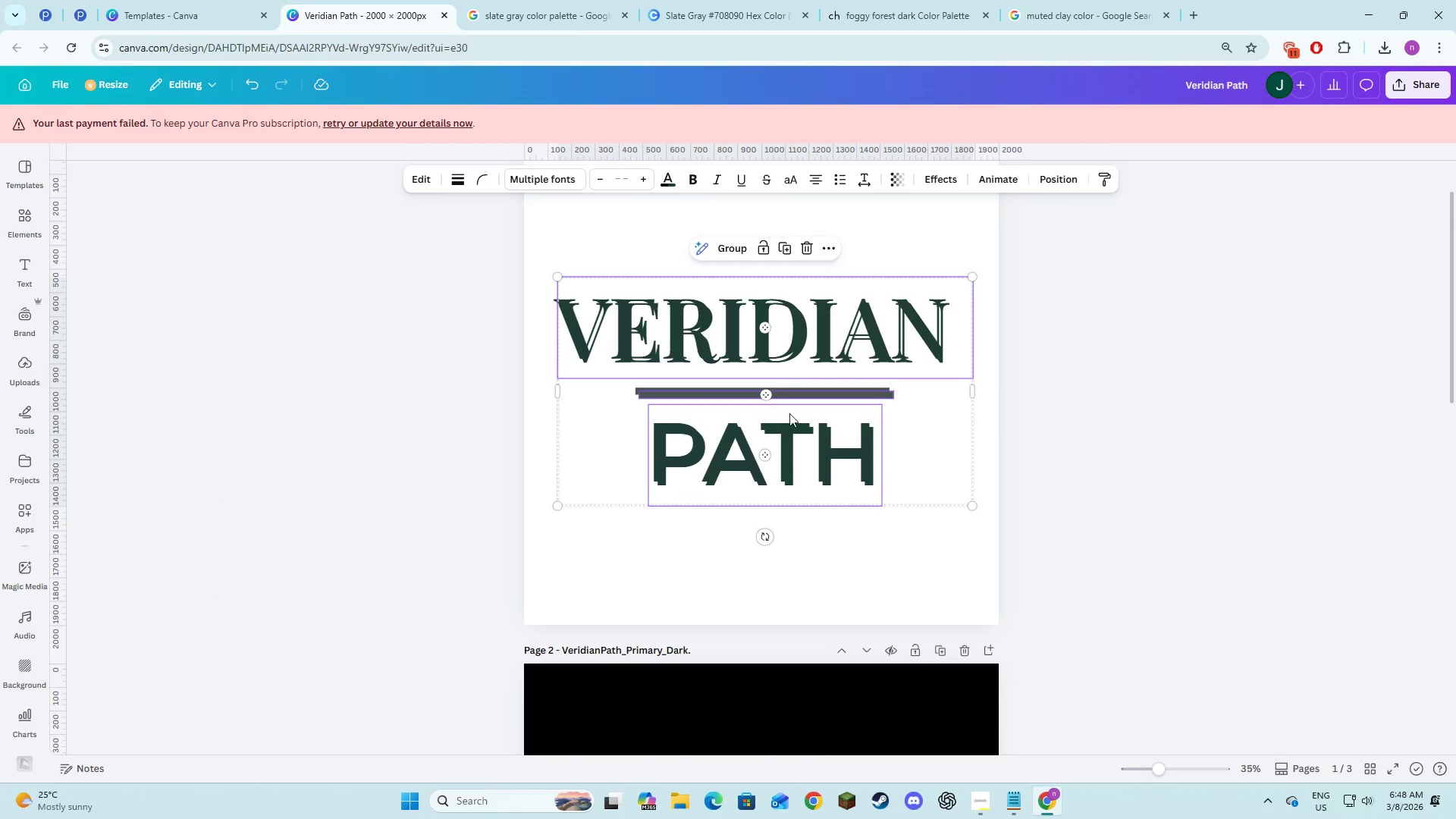 
scroll: coordinate [790, 413], scroll_direction: down, amount: 3.0
 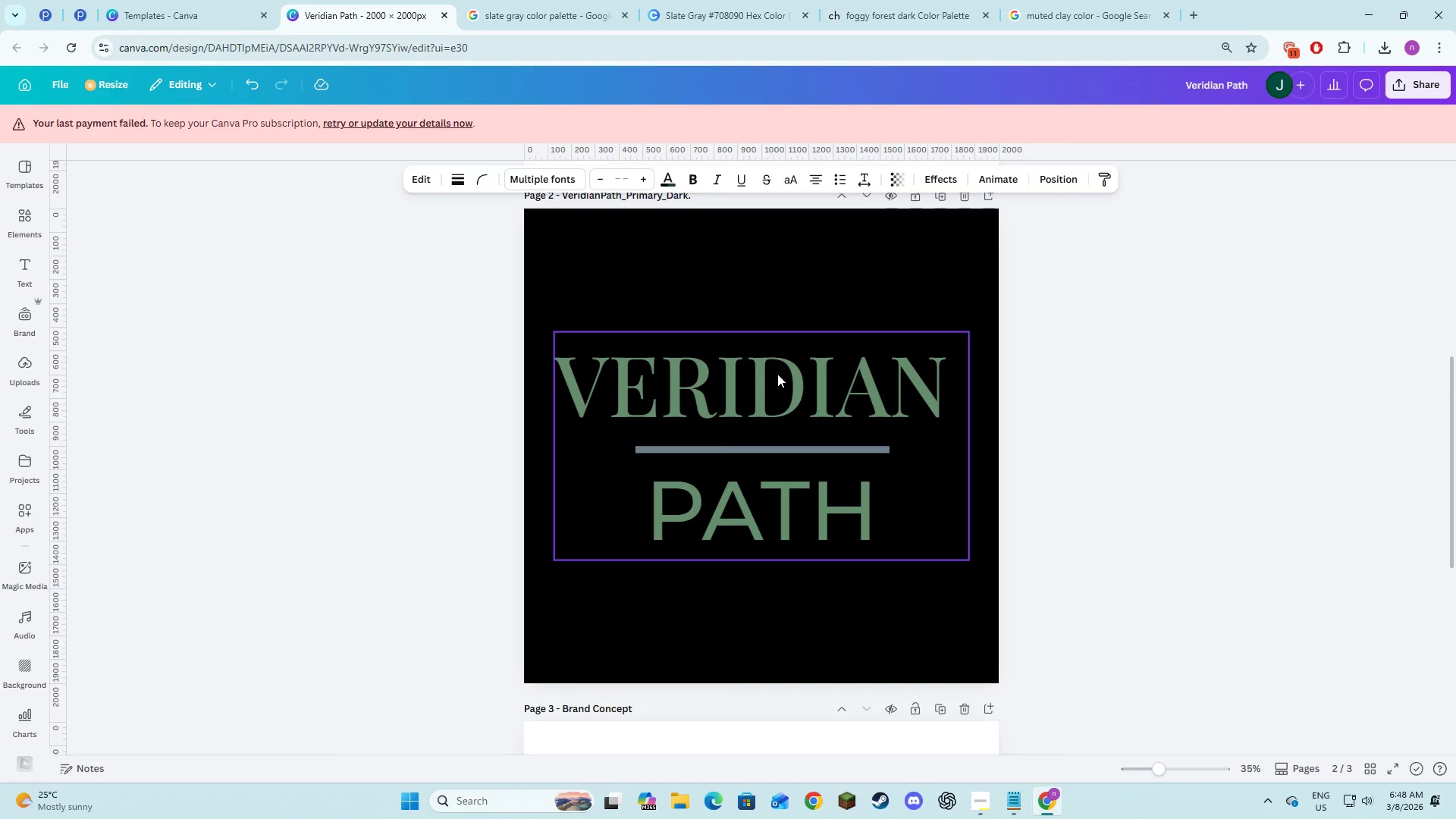 
left_click([777, 374])
 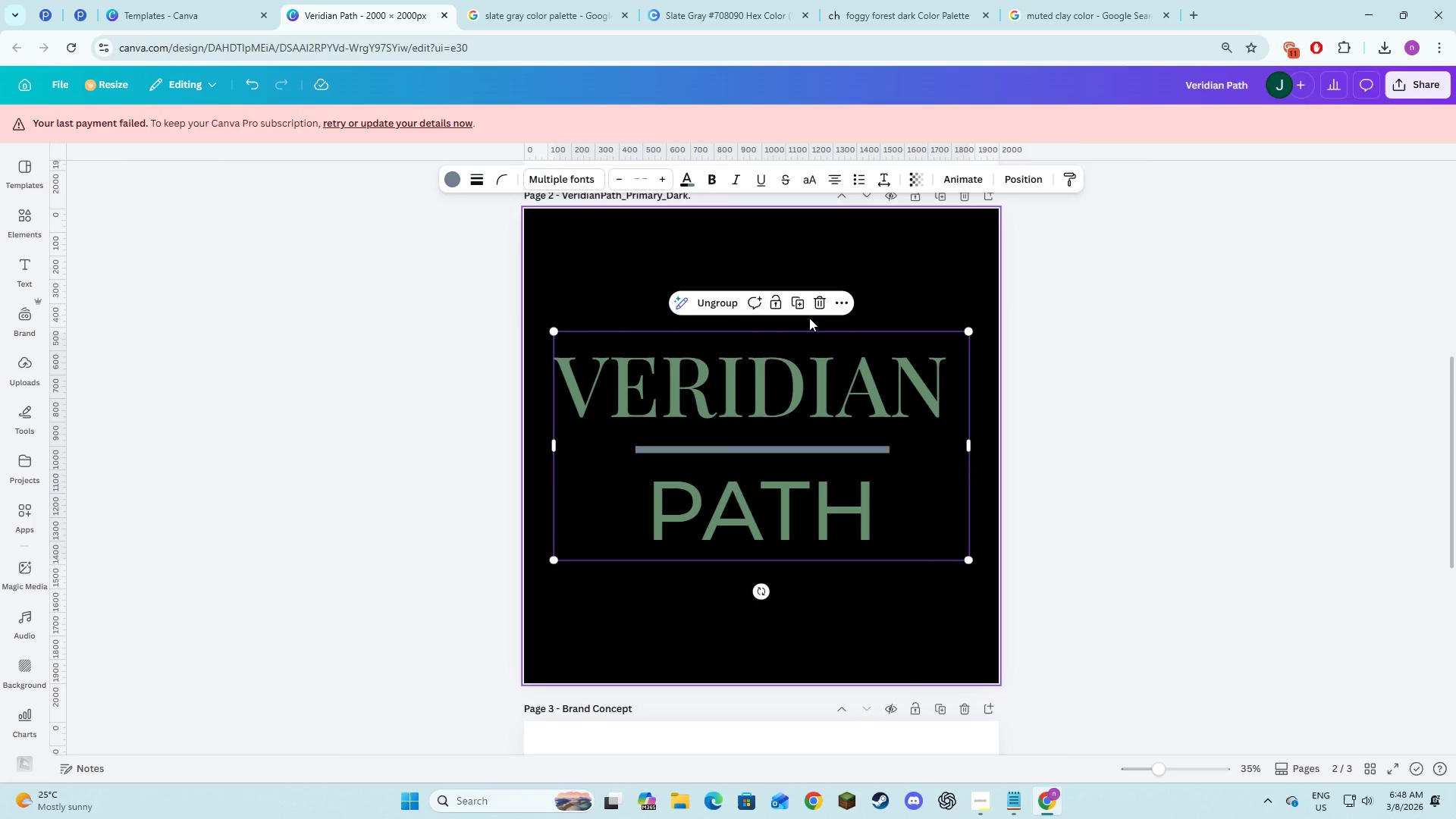 
left_click([818, 305])
 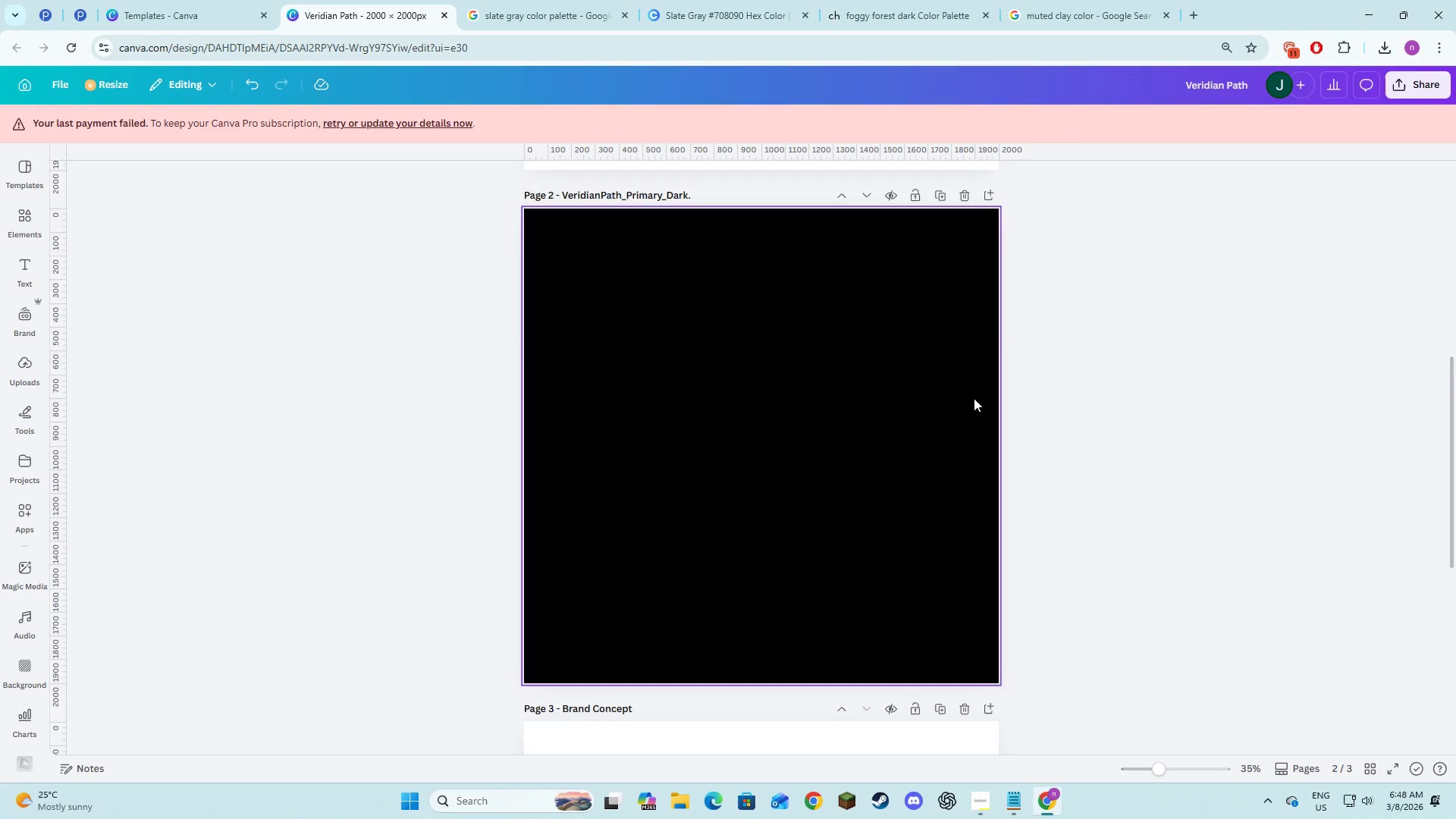 
scroll: coordinate [974, 398], scroll_direction: up, amount: 4.0
 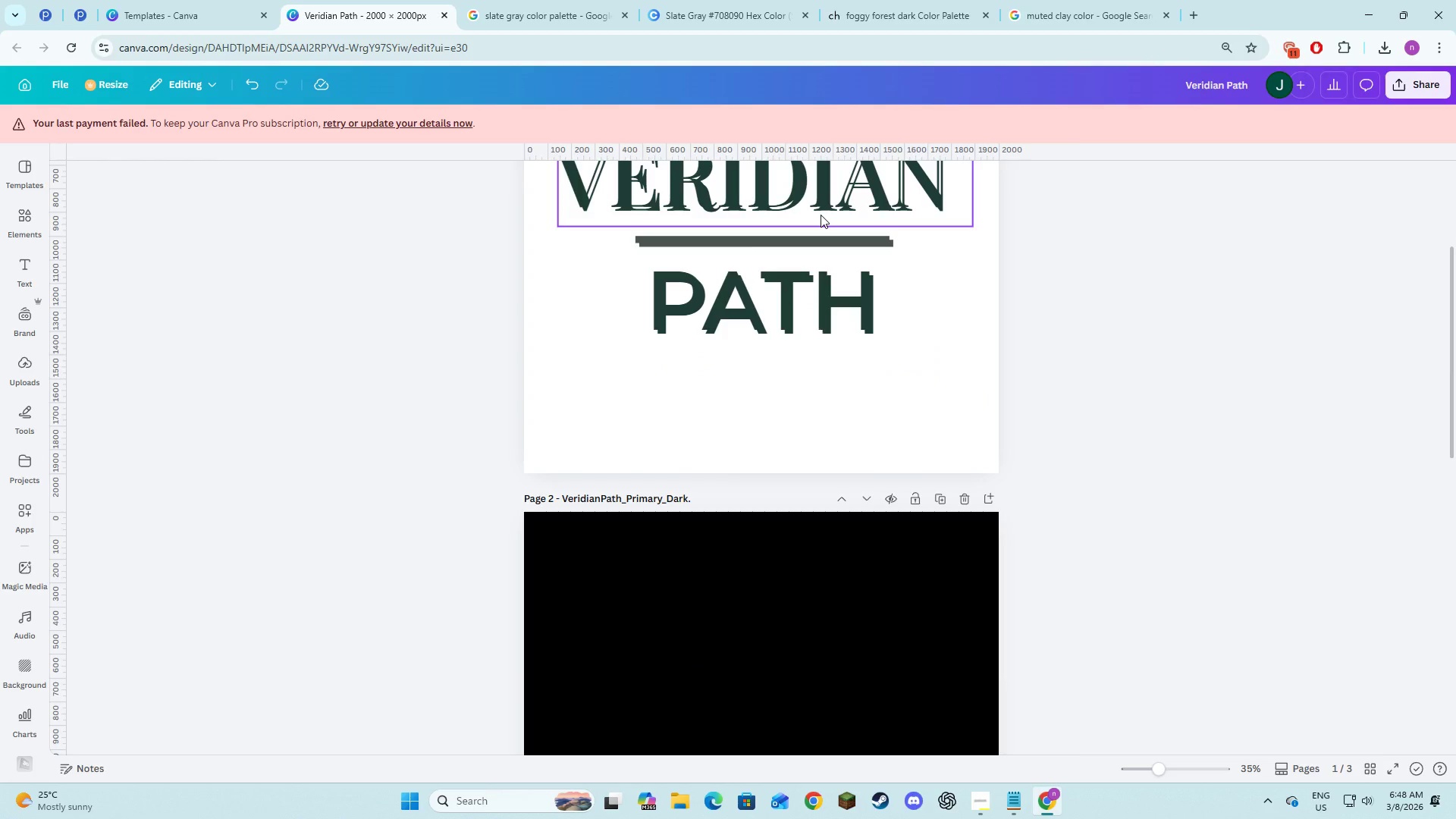 
left_click_drag(start_coordinate=[821, 215], to_coordinate=[808, 519])
 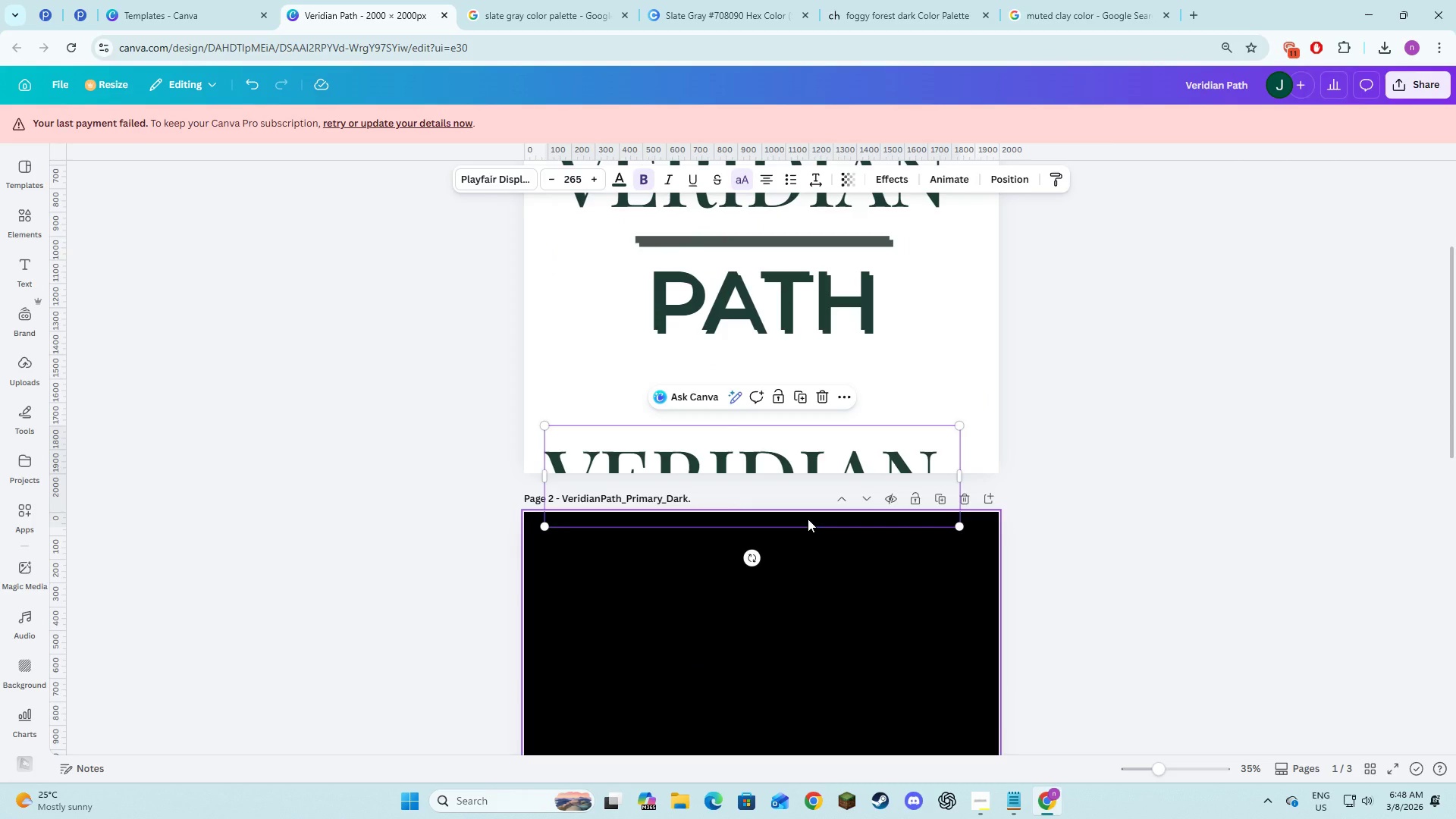 
key(Control+Z)
 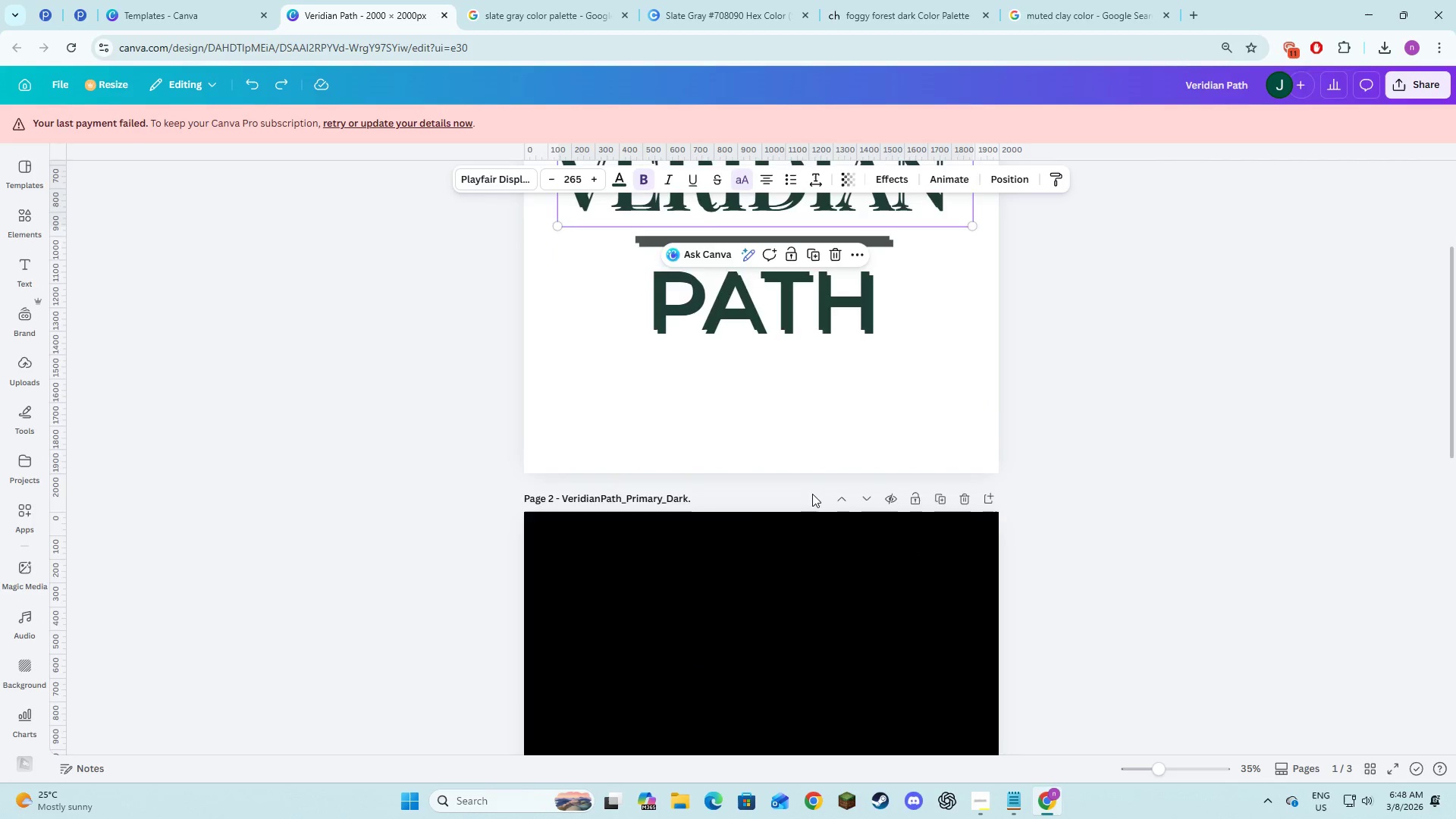 
scroll: coordinate [814, 494], scroll_direction: up, amount: 4.0
 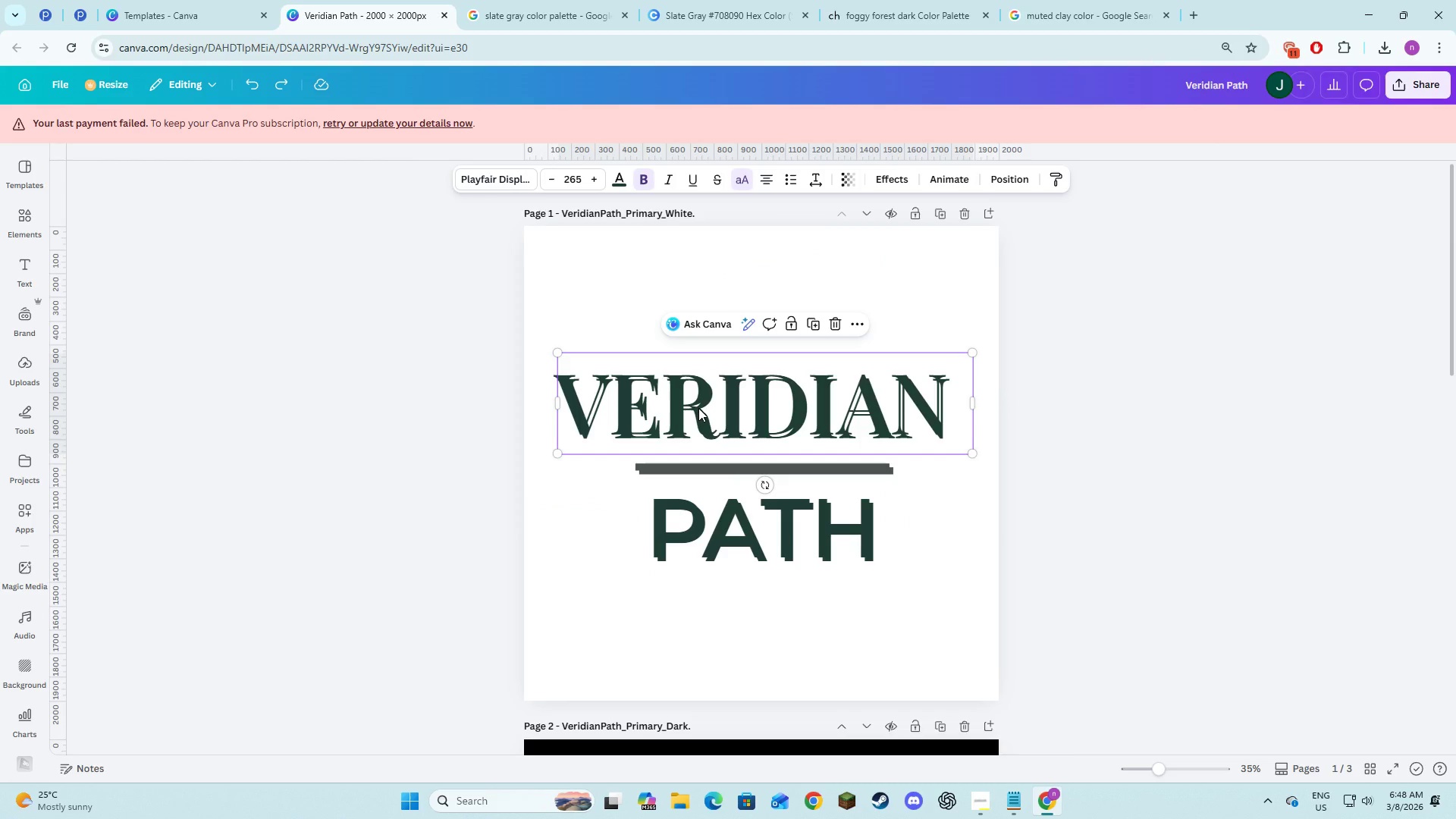 
hold_key(key=ShiftLeft, duration=1.5)
 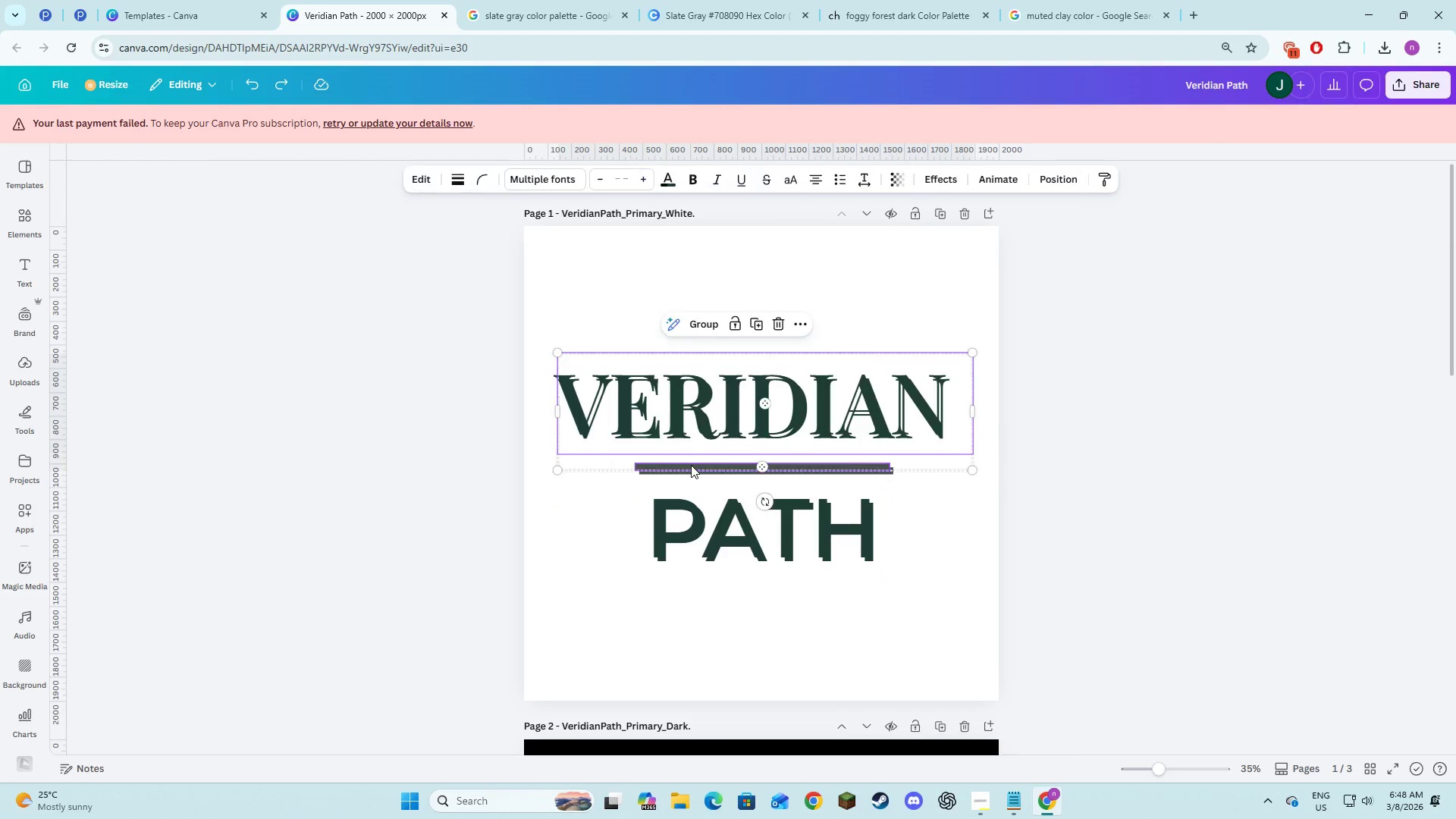 
hold_key(key=ShiftLeft, duration=1.52)
left_click([691, 465])
 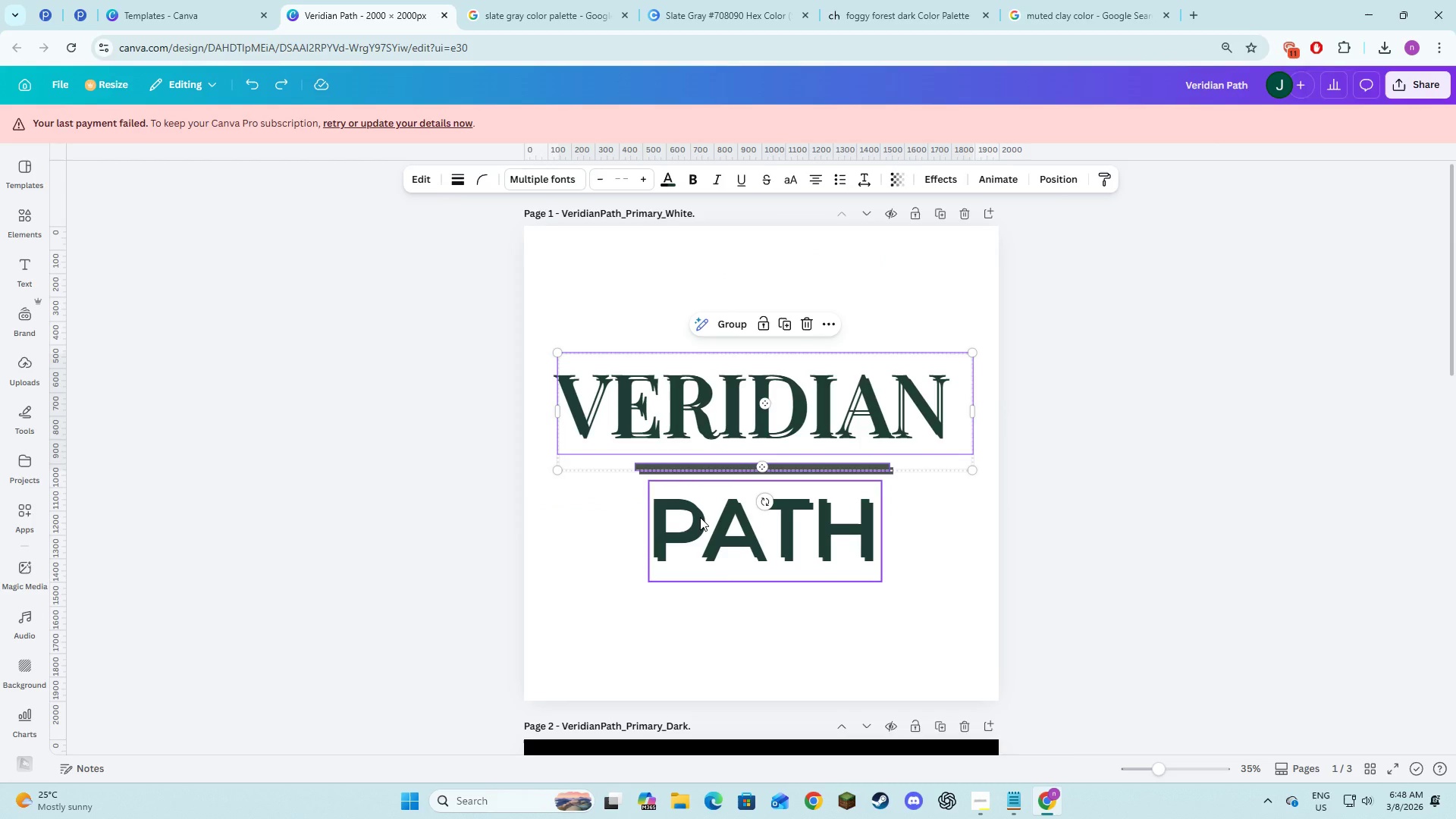 
hold_key(key=ShiftLeft, duration=1.47)
left_click([700, 517])
 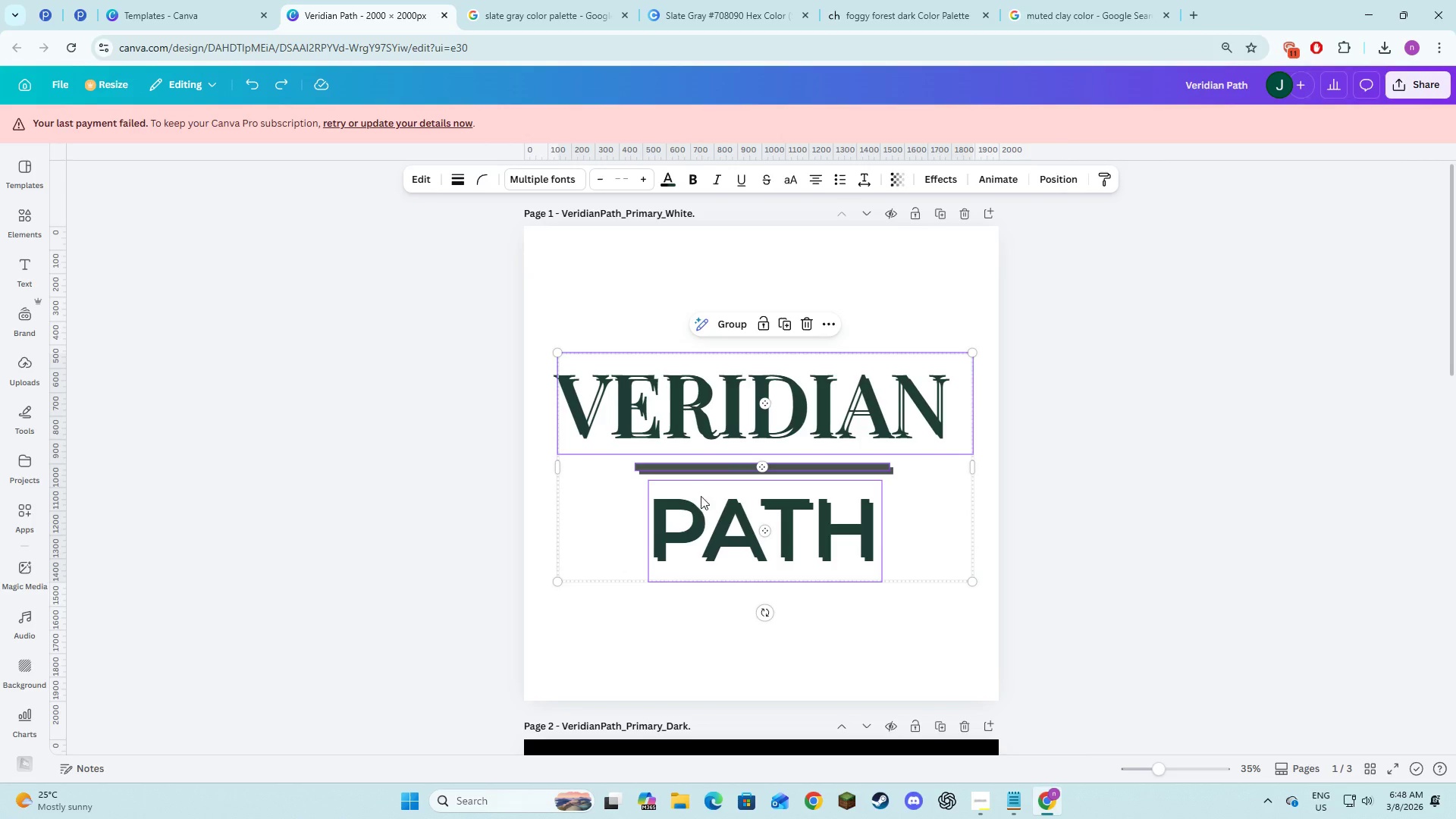 
left_click_drag(start_coordinate=[701, 496], to_coordinate=[721, 657])
 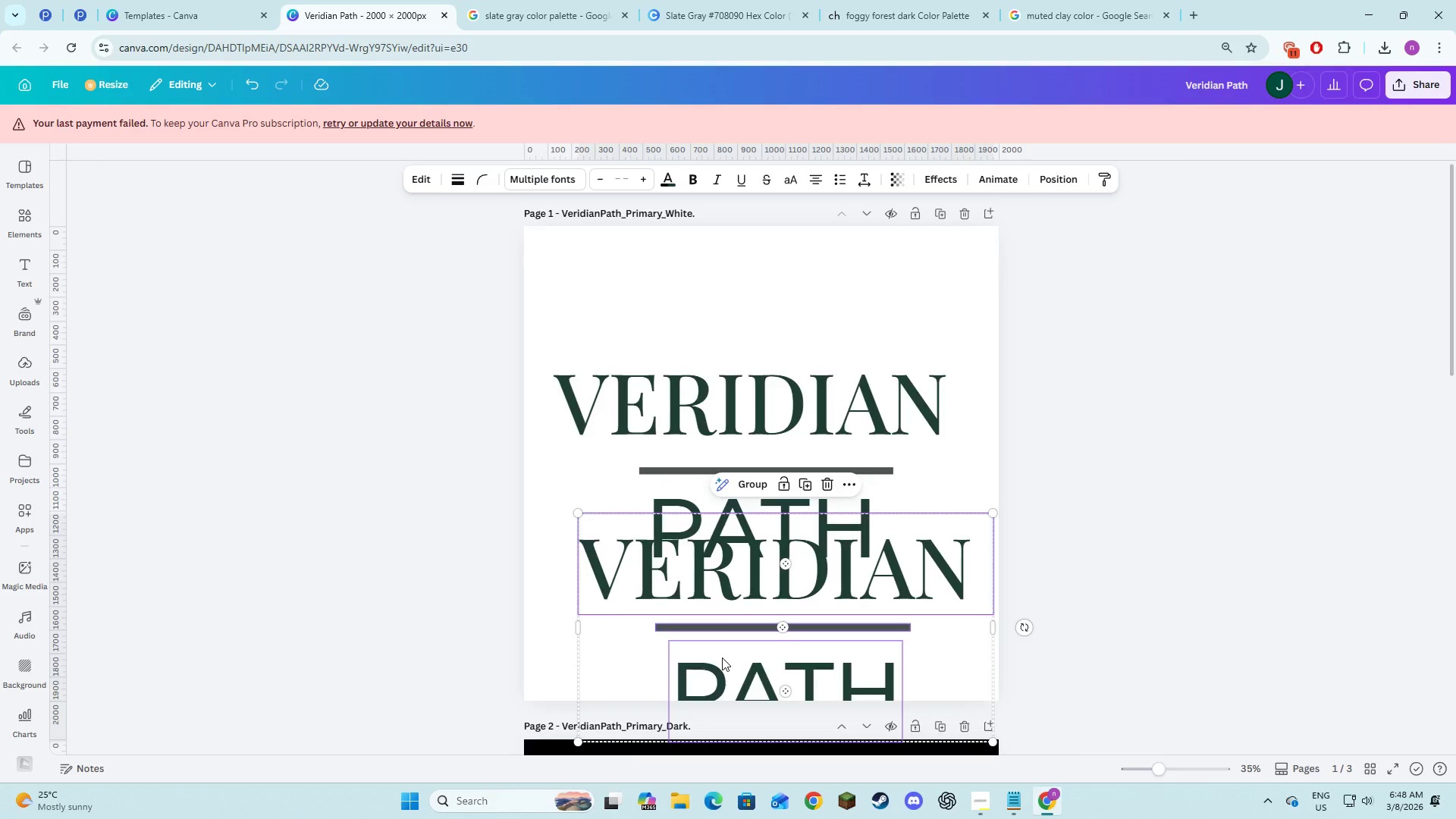 
scroll: coordinate [722, 657], scroll_direction: down, amount: 2.0
 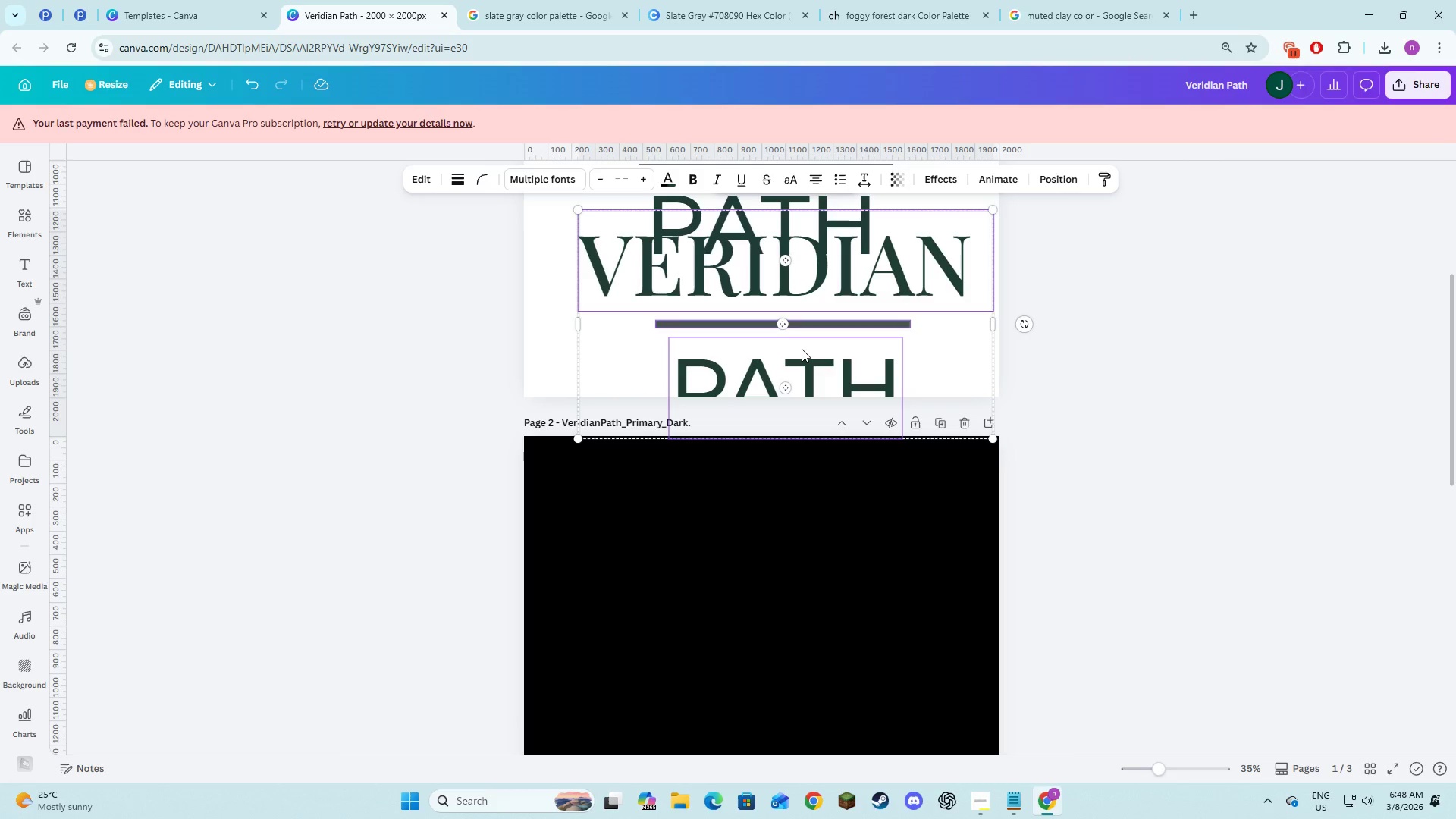 
left_click_drag(start_coordinate=[802, 348], to_coordinate=[783, 623])
 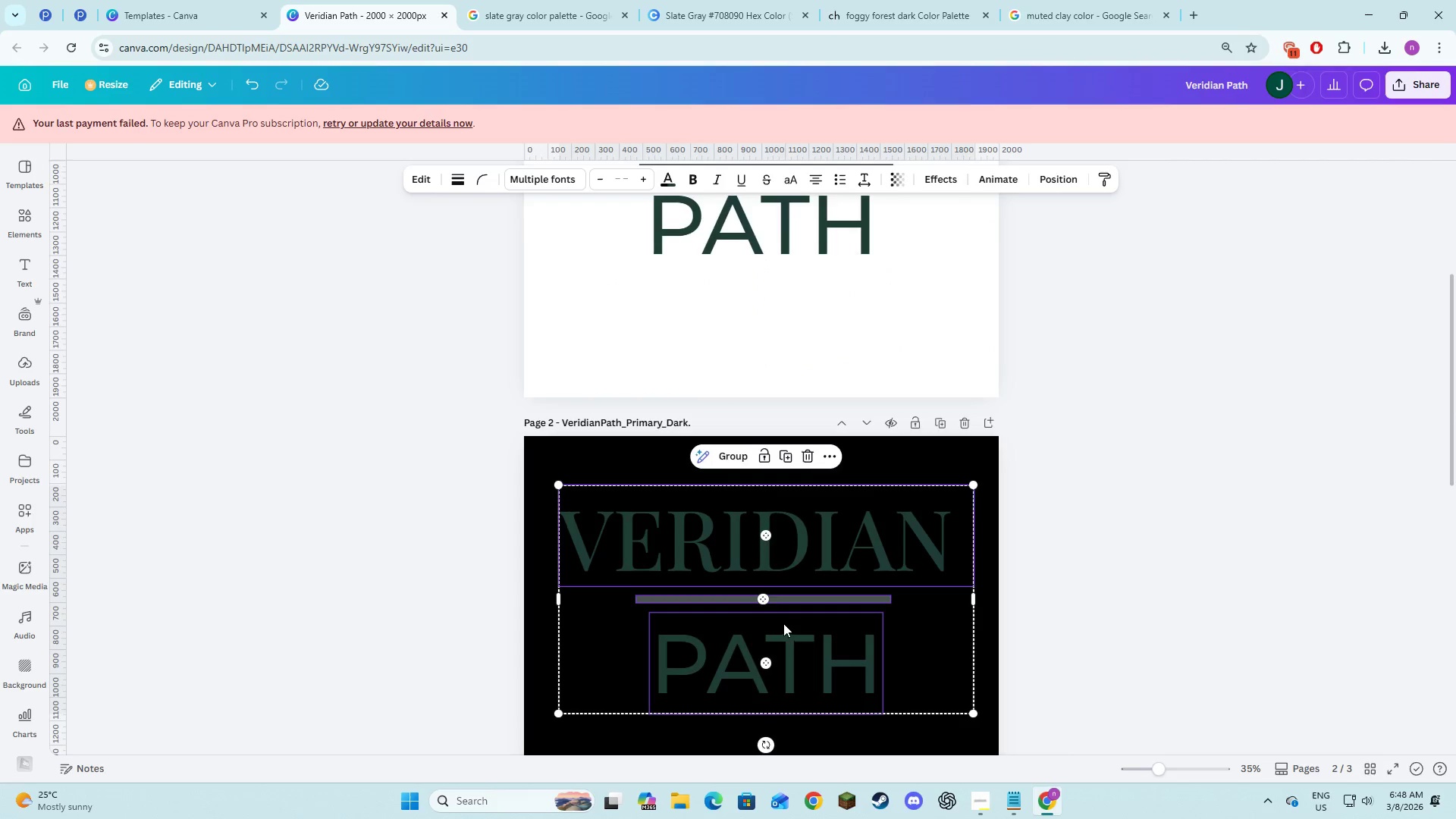 
scroll: coordinate [786, 608], scroll_direction: down, amount: 4.0
 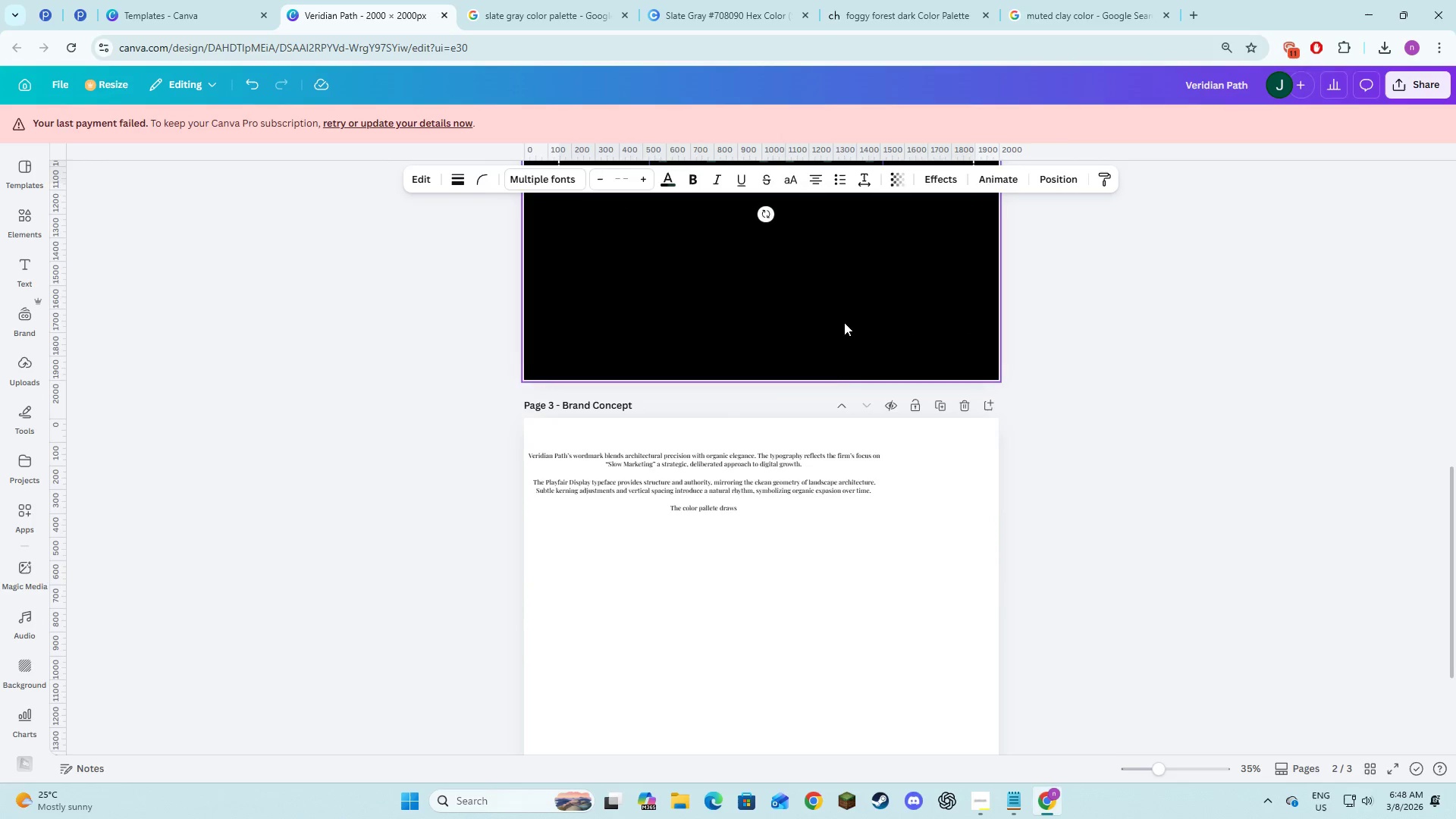 
scroll: coordinate [836, 374], scroll_direction: up, amount: 2.0
 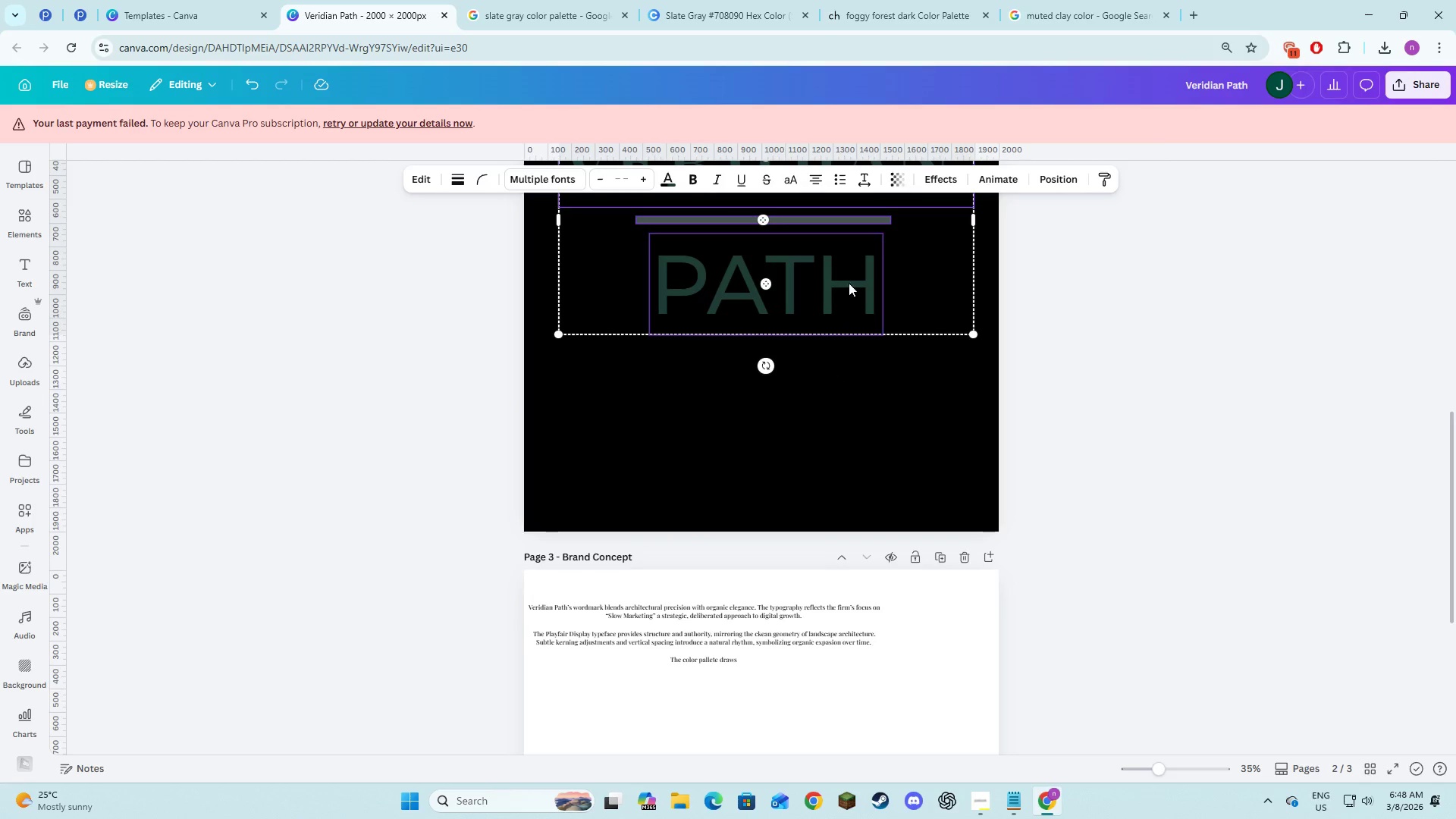 
left_click_drag(start_coordinate=[849, 281], to_coordinate=[852, 348])
 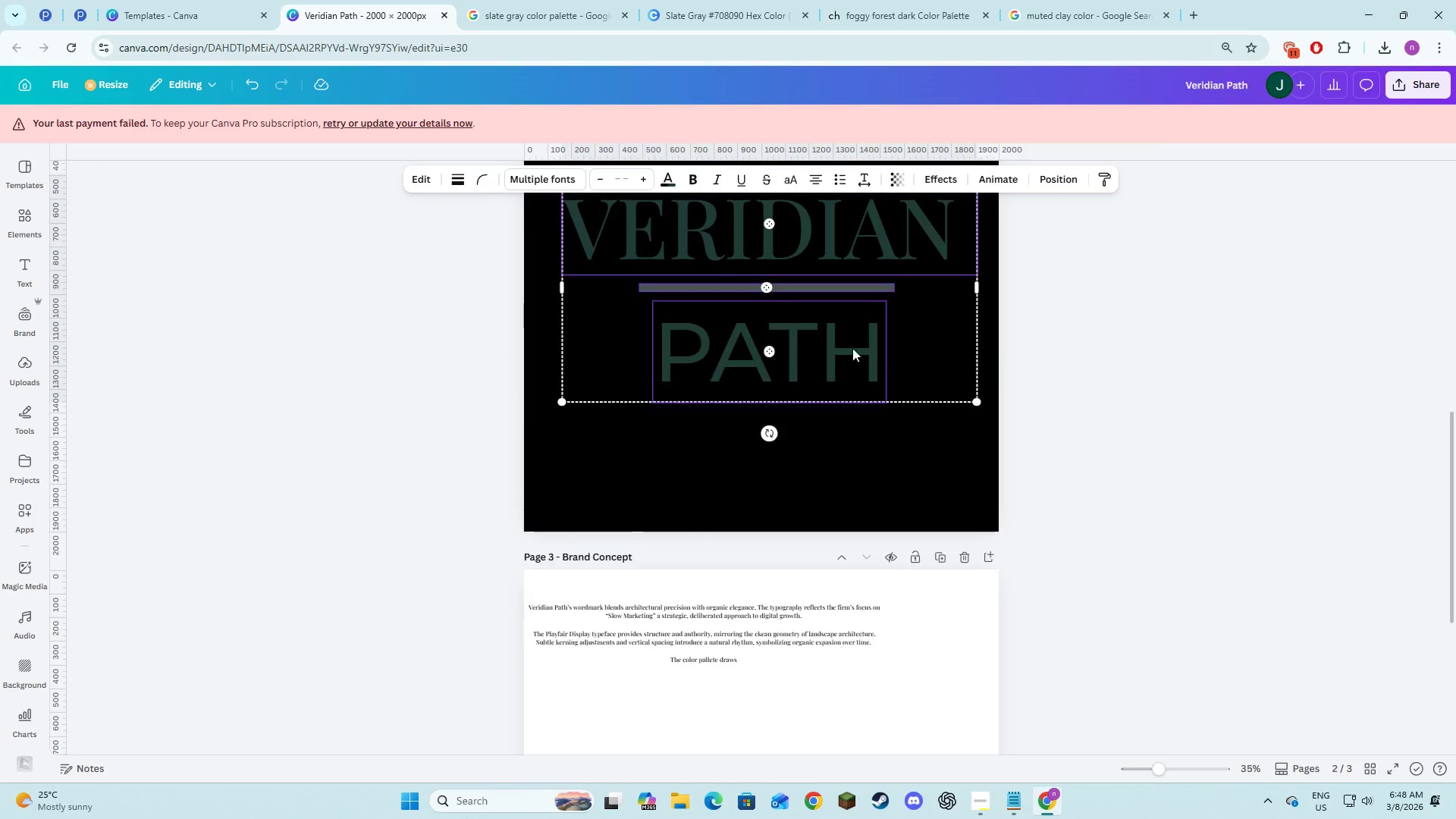 
scroll: coordinate [852, 348], scroll_direction: up, amount: 2.0
 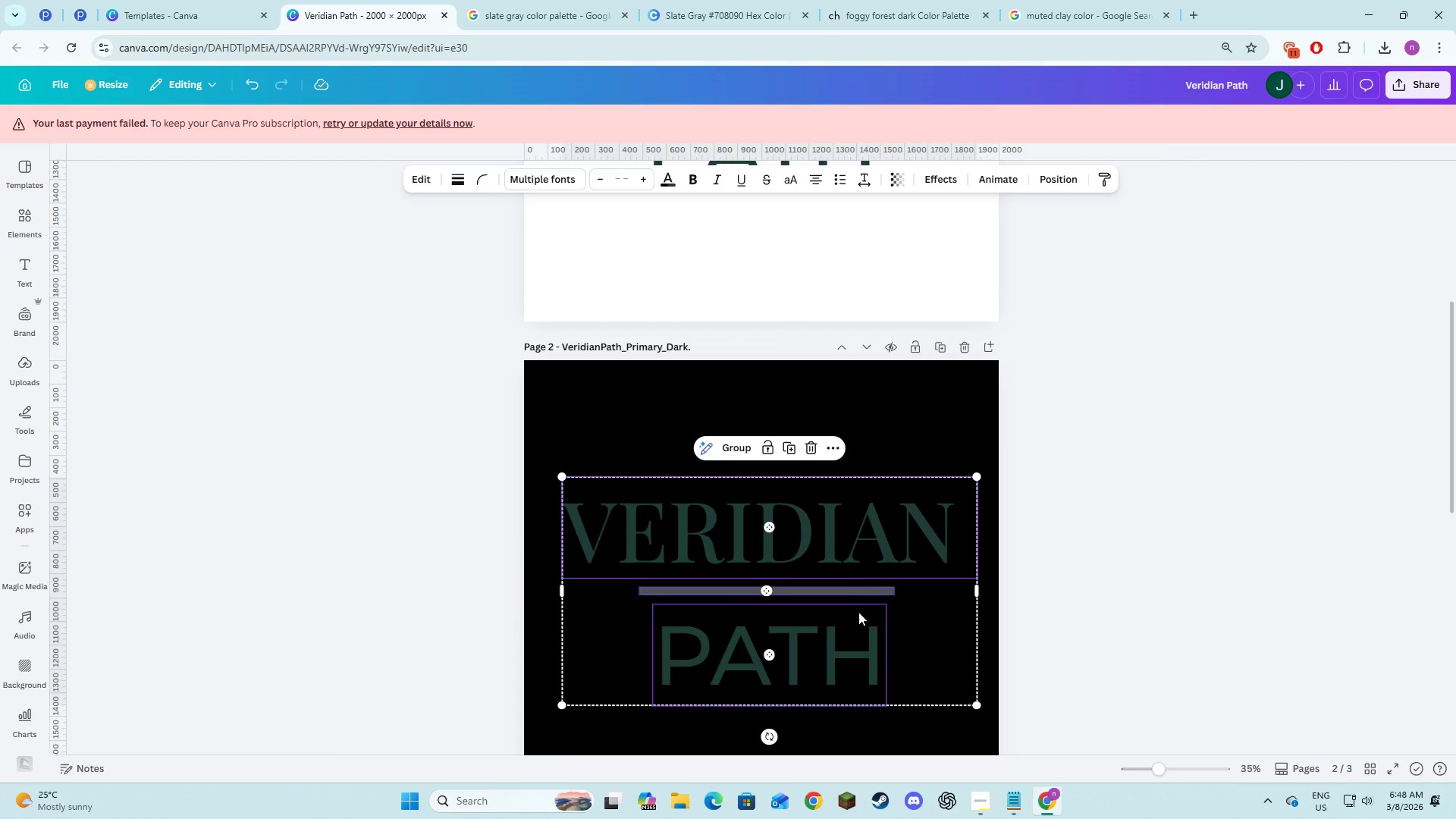 
left_click_drag(start_coordinate=[861, 637], to_coordinate=[851, 645])
 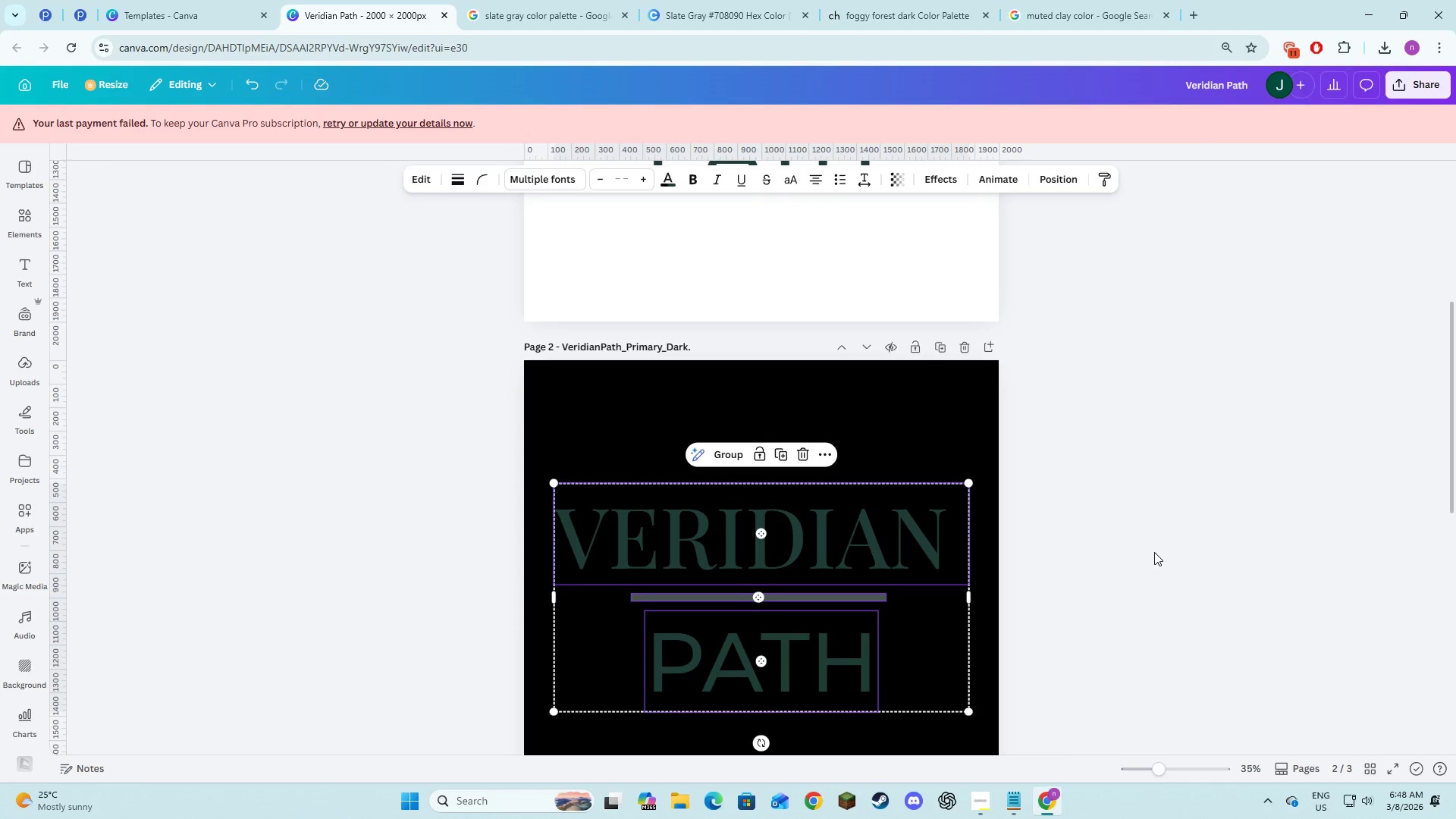 
left_click([1154, 552])
 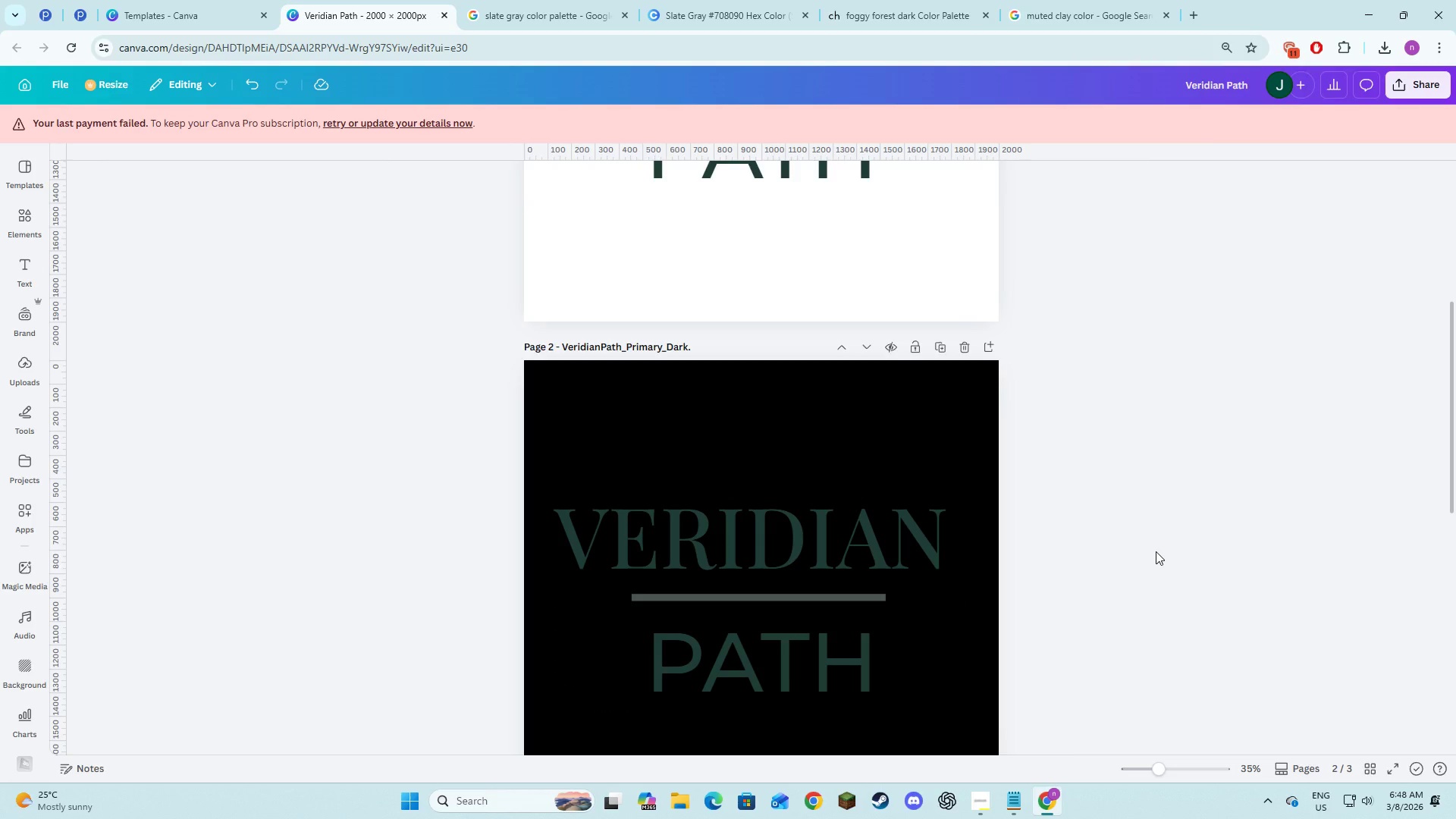 
scroll: coordinate [1156, 551], scroll_direction: down, amount: 3.0
 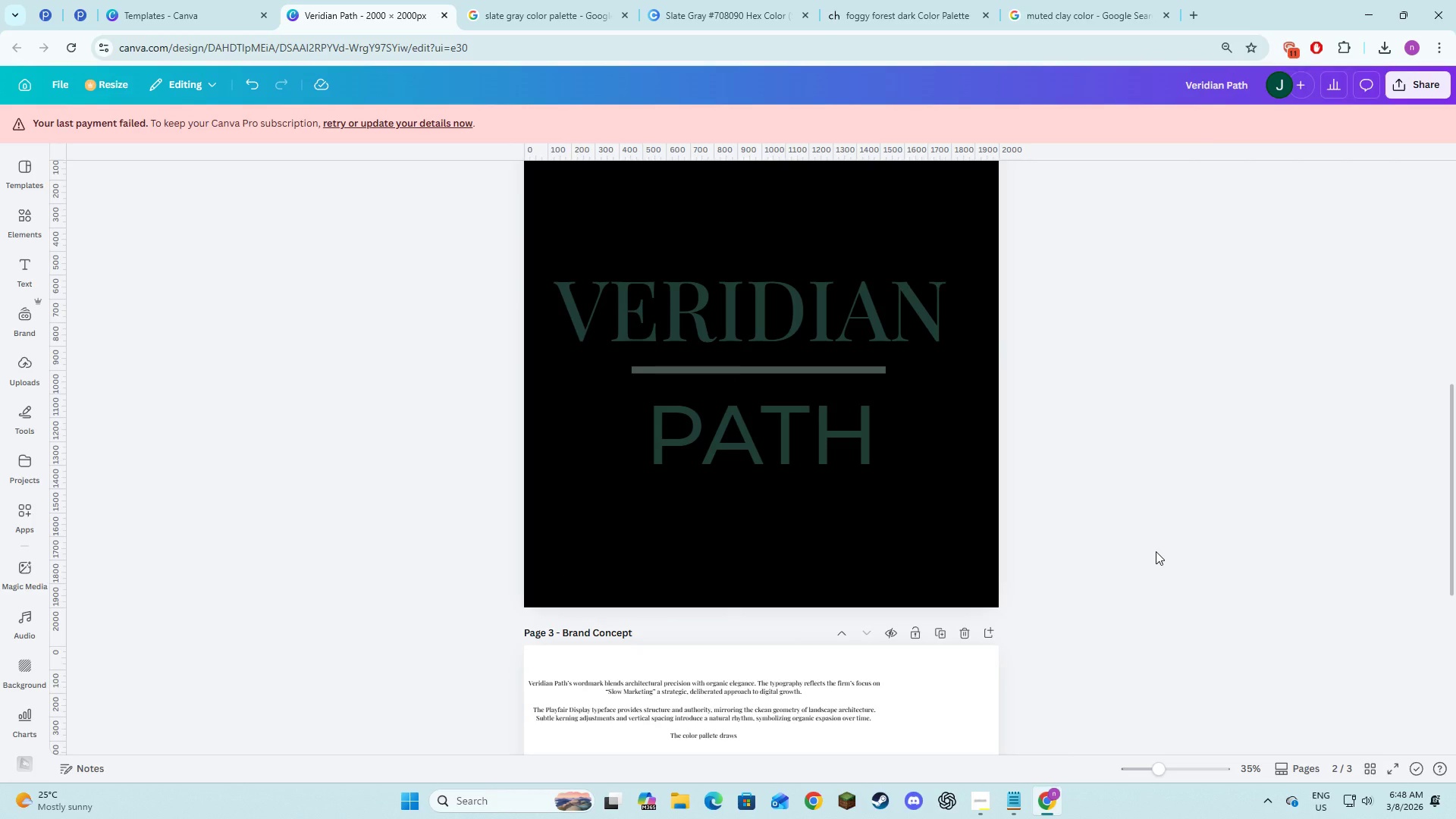 
scroll: coordinate [1156, 551], scroll_direction: up, amount: 7.0